 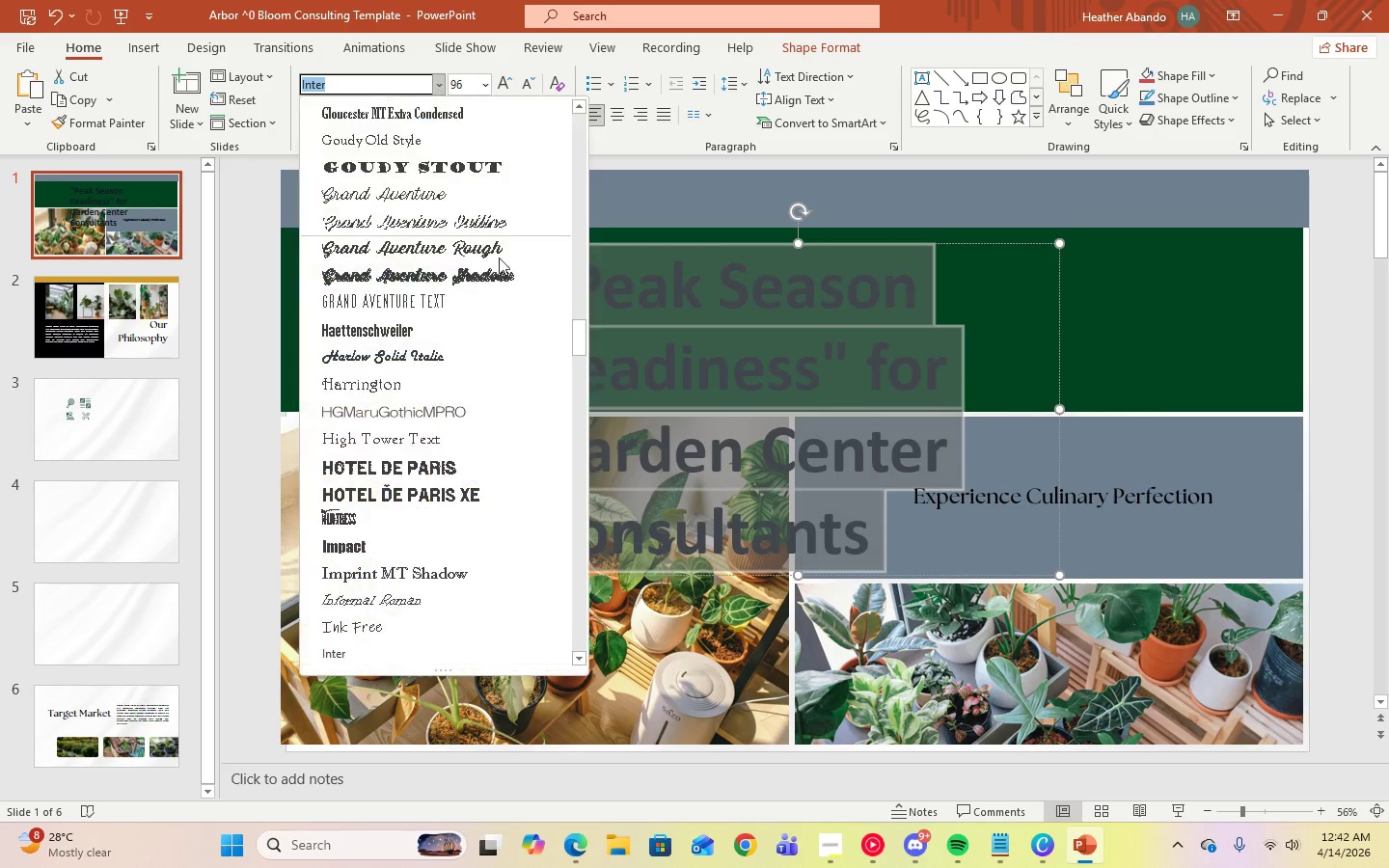 
left_click_drag(start_coordinate=[579, 342], to_coordinate=[603, 512])
 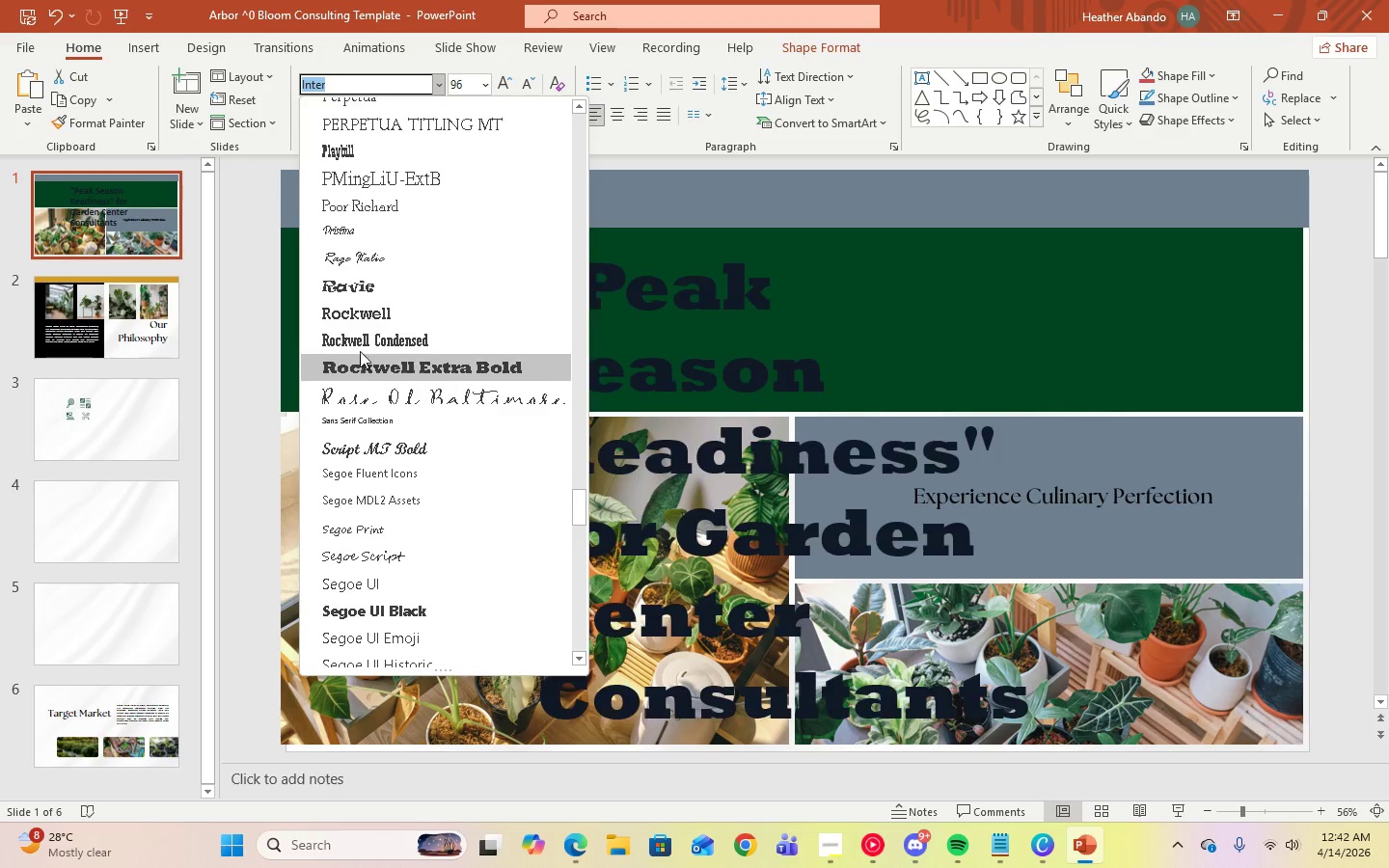 
scroll: coordinate [431, 396], scroll_direction: up, amount: 2.0
 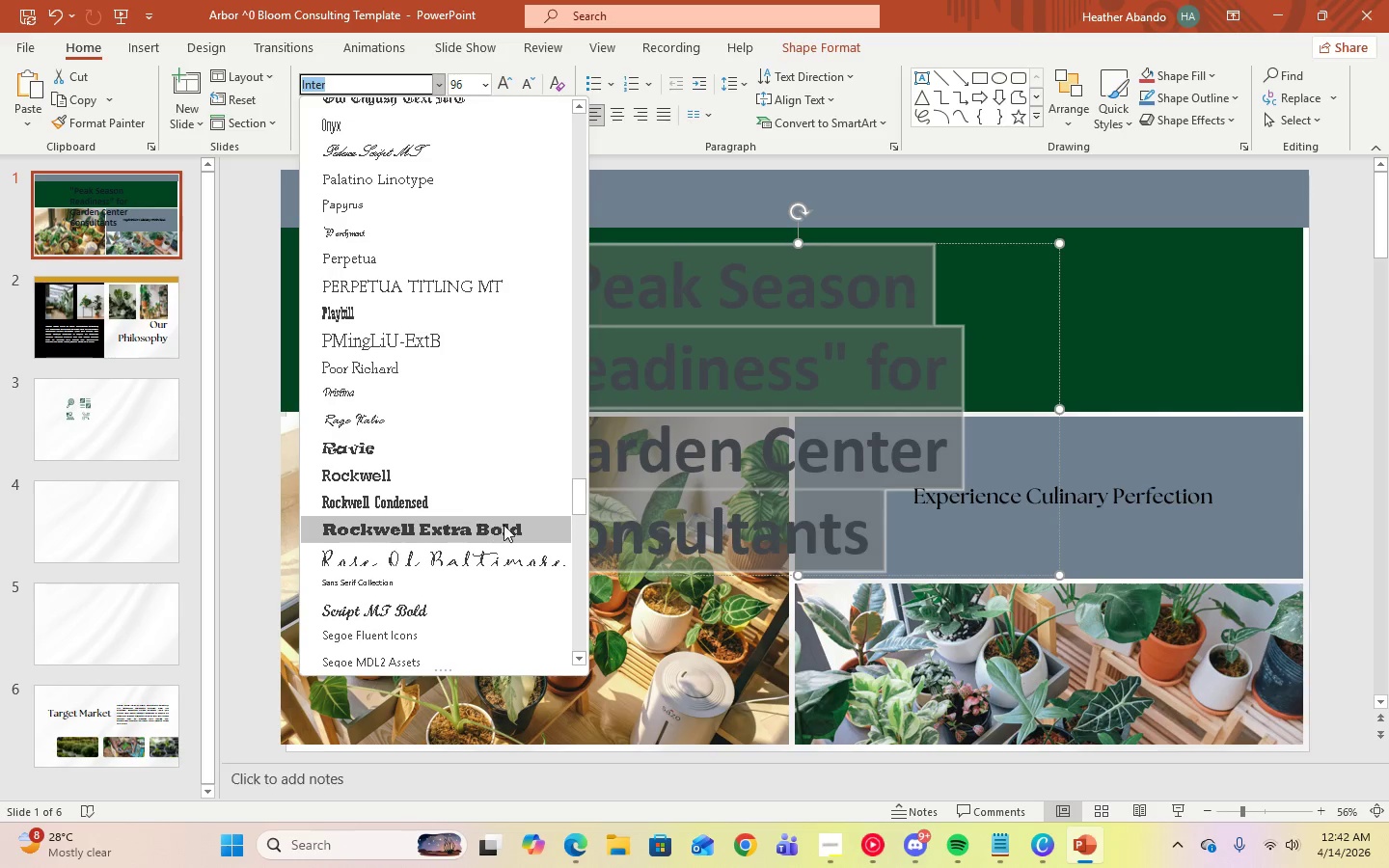 
left_click_drag(start_coordinate=[575, 496], to_coordinate=[589, 65])
 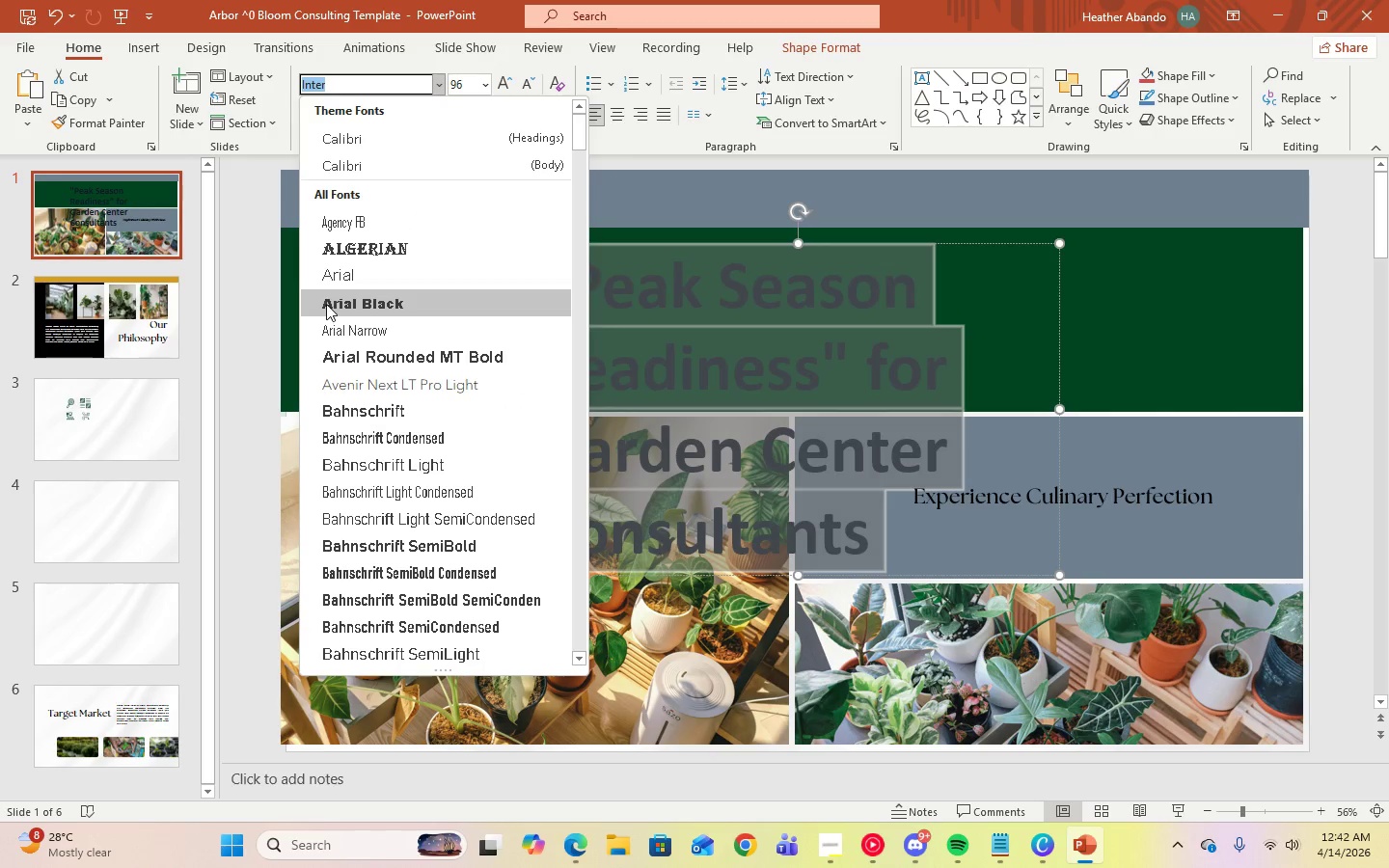 
left_click([326, 305])
 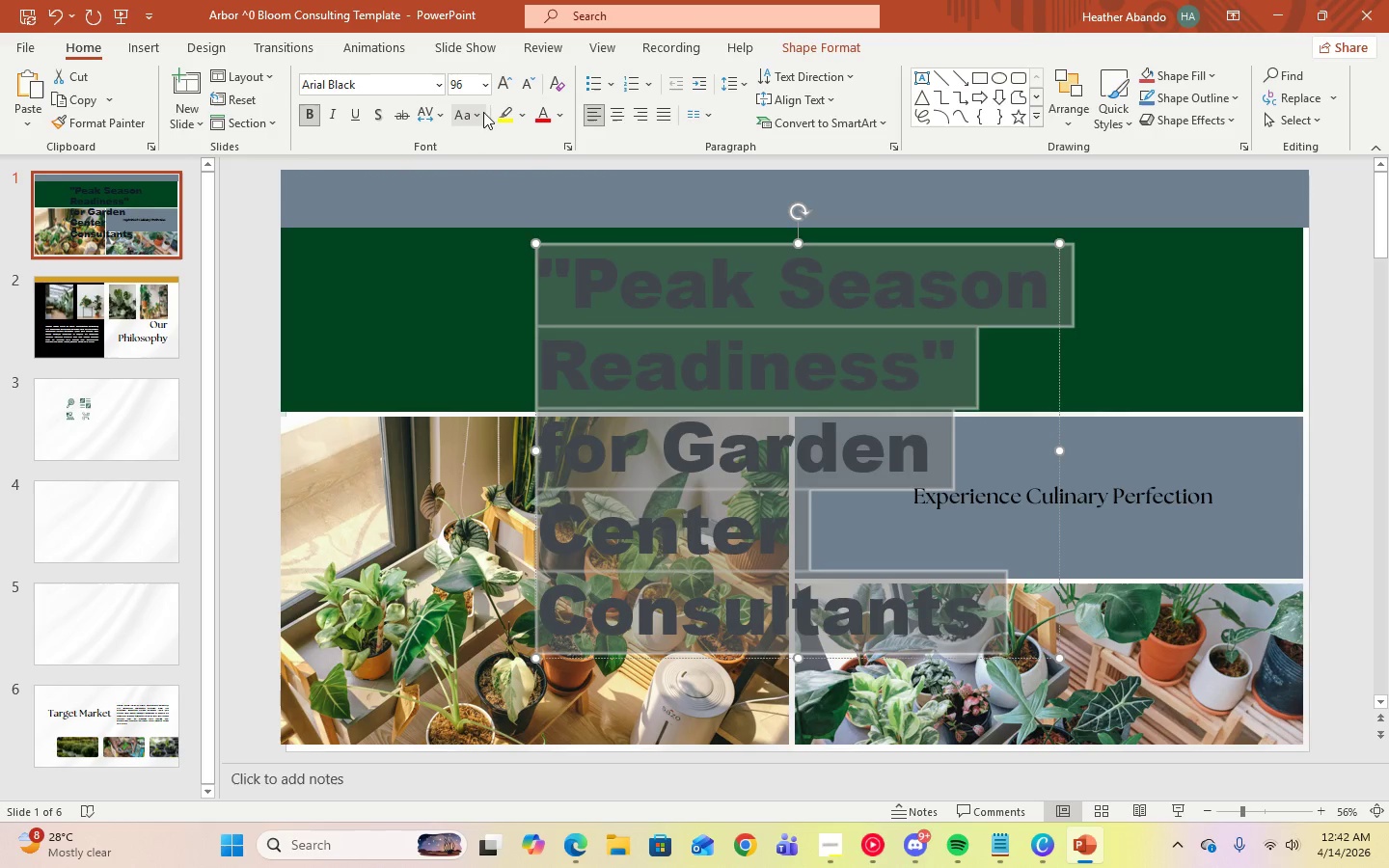 
left_click([484, 84])
 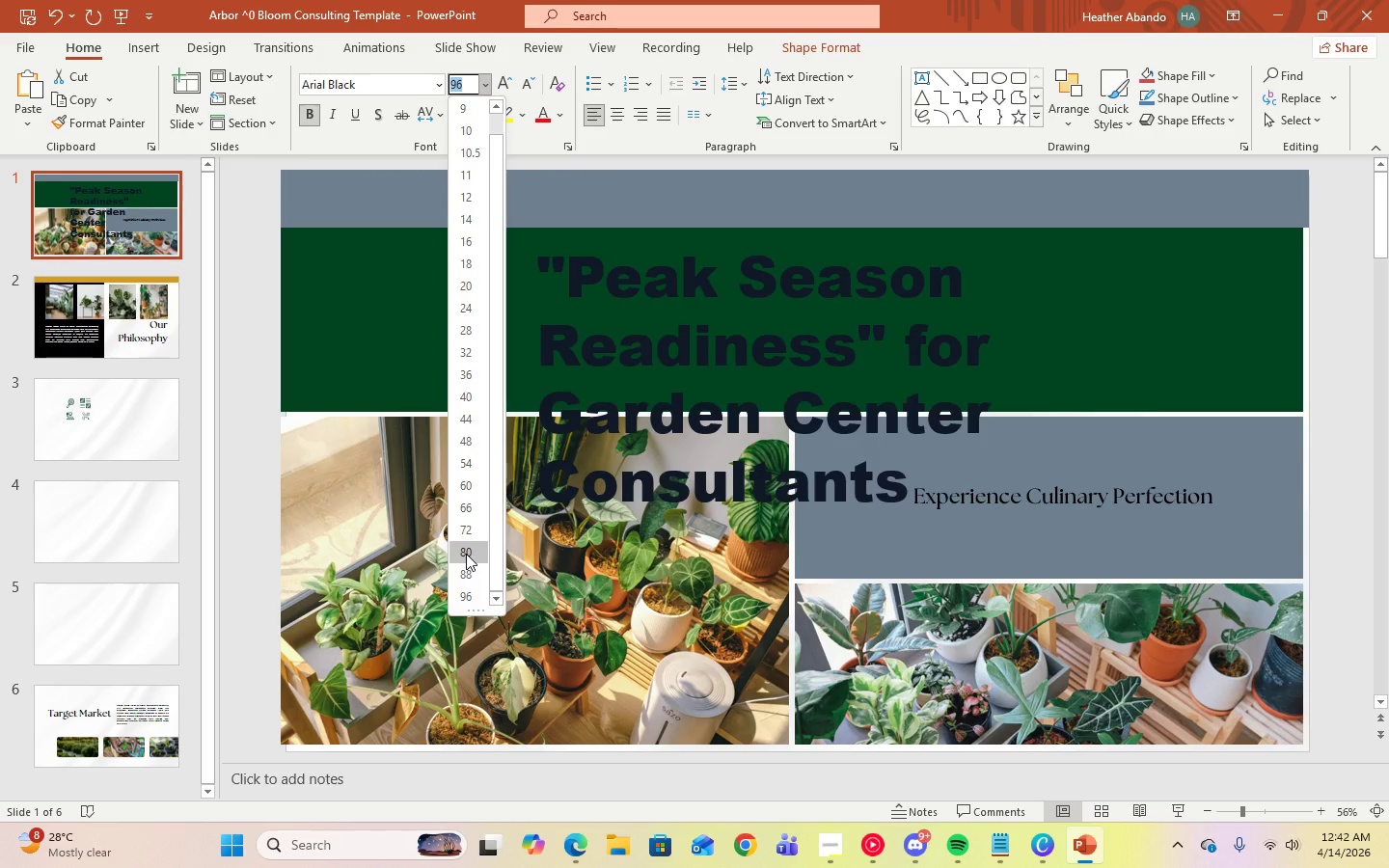 
left_click([466, 554])
 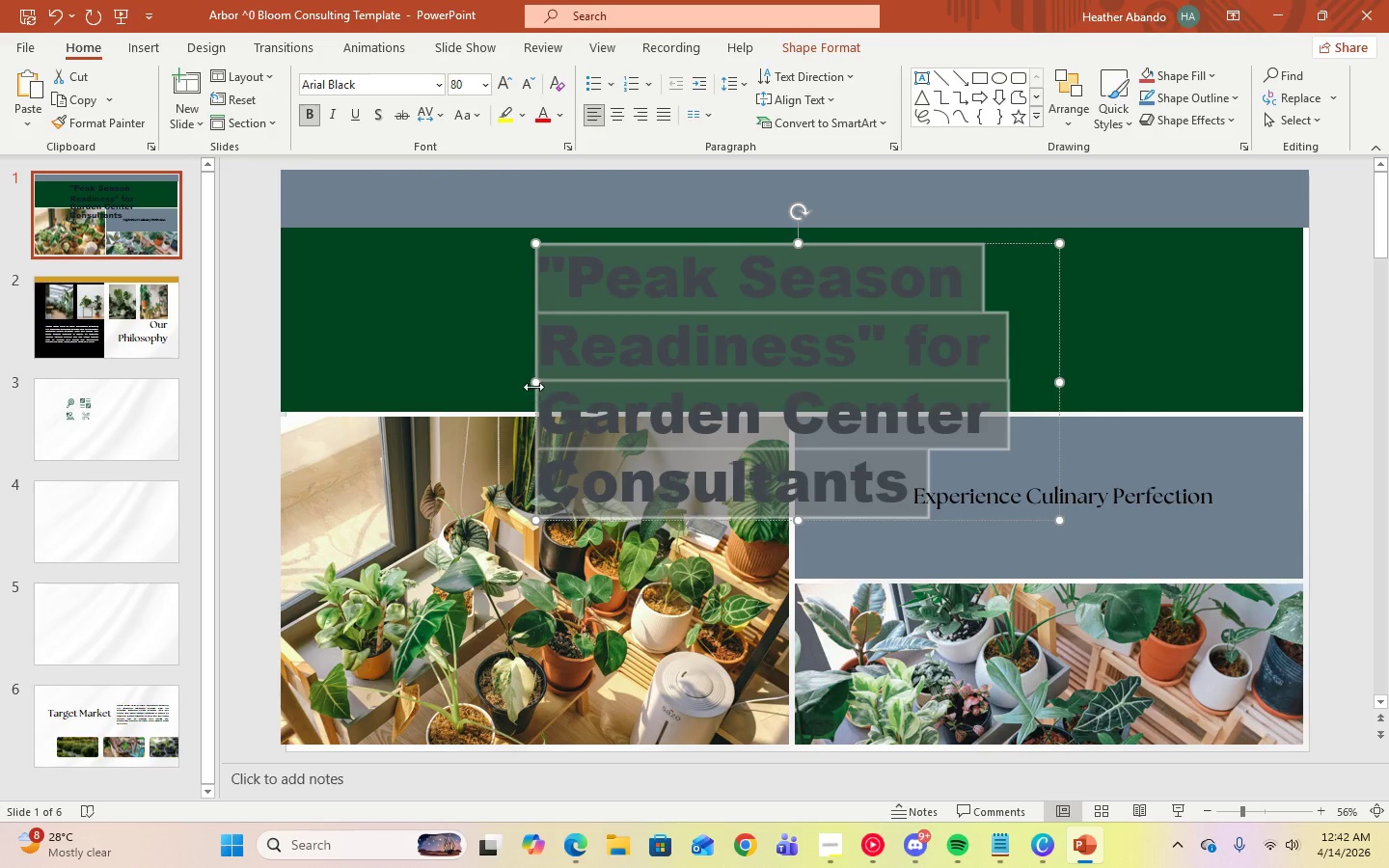 
left_click_drag(start_coordinate=[533, 383], to_coordinate=[343, 365])
 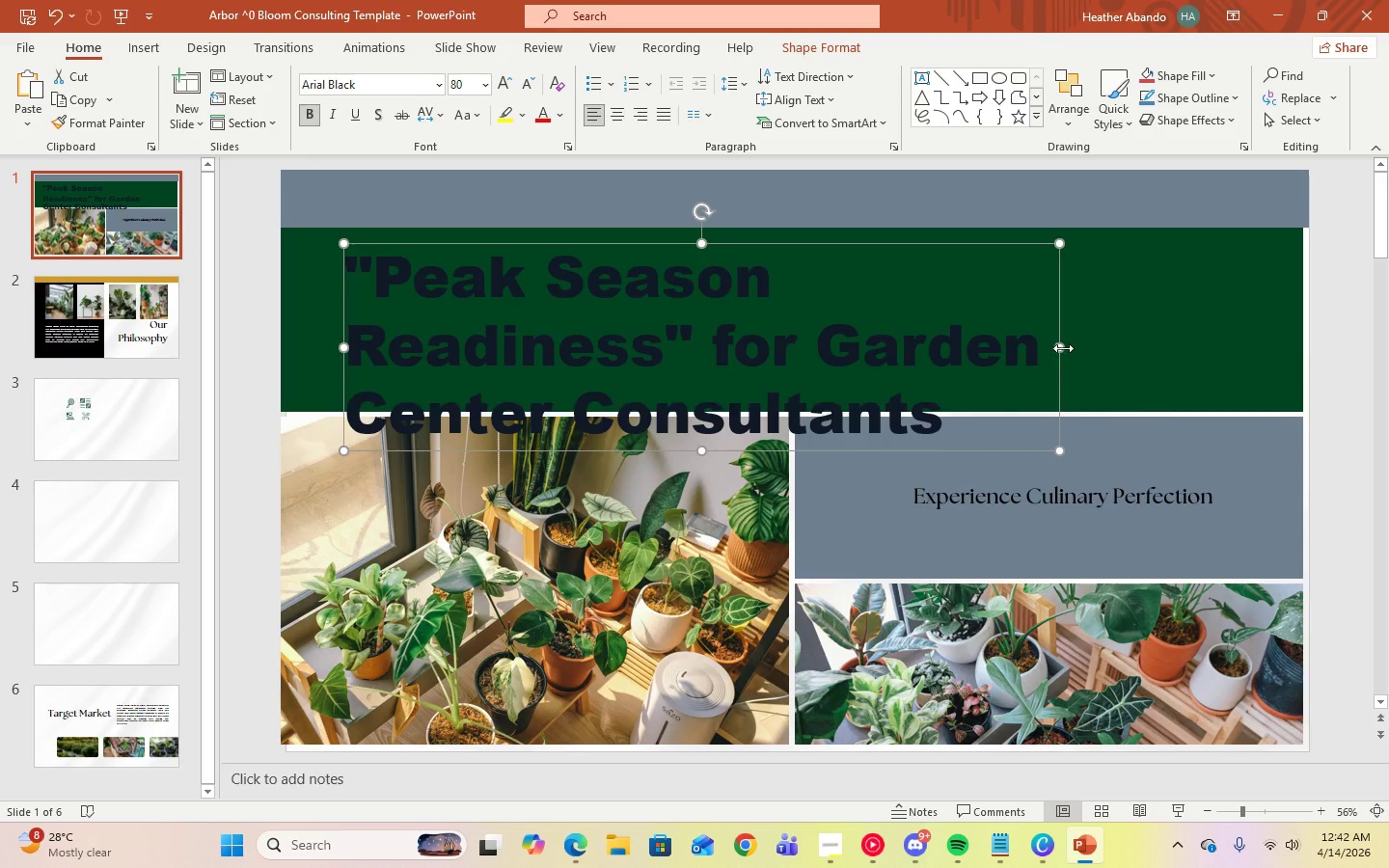 
left_click_drag(start_coordinate=[1063, 348], to_coordinate=[1292, 334])
 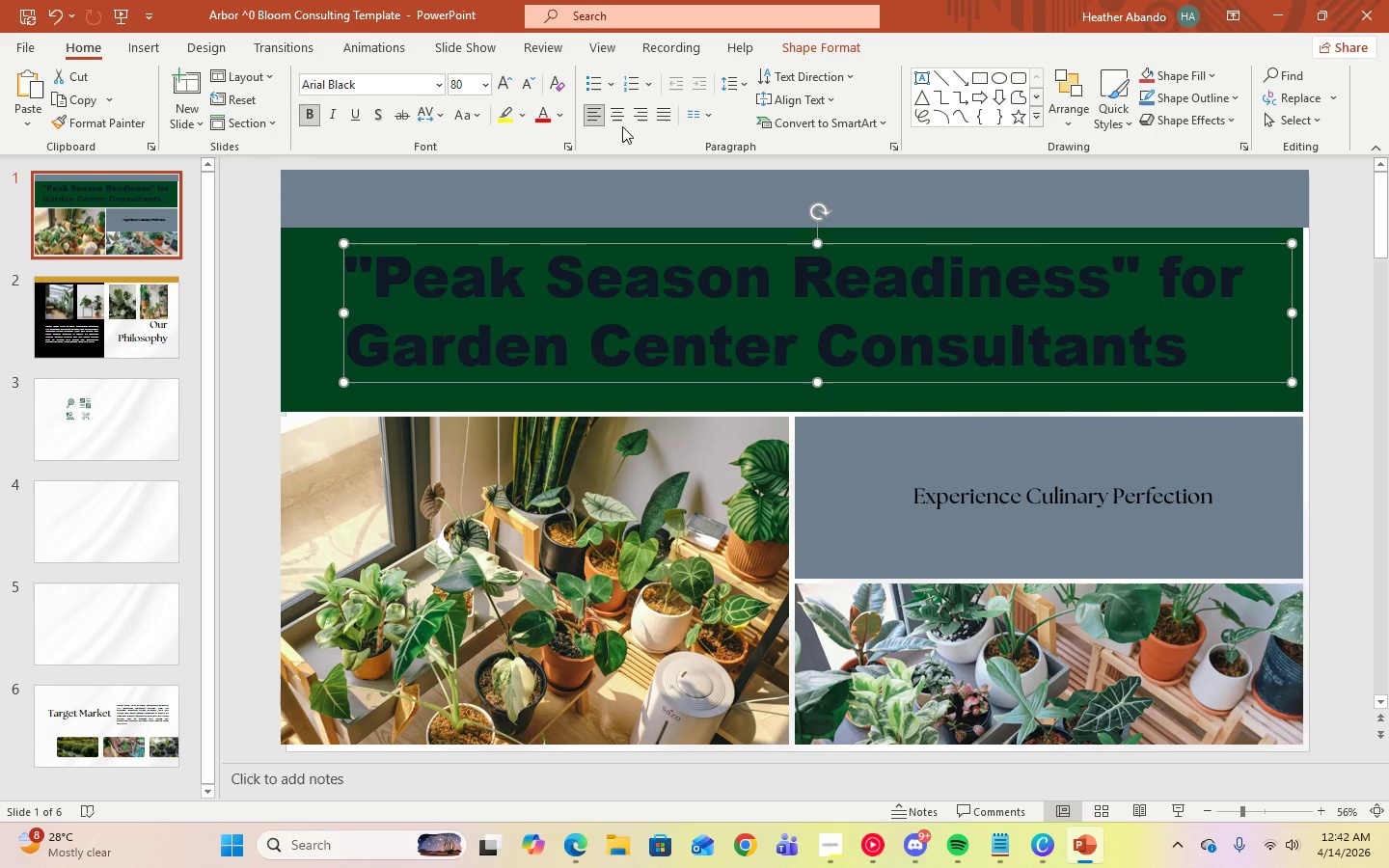 
left_click([623, 117])
 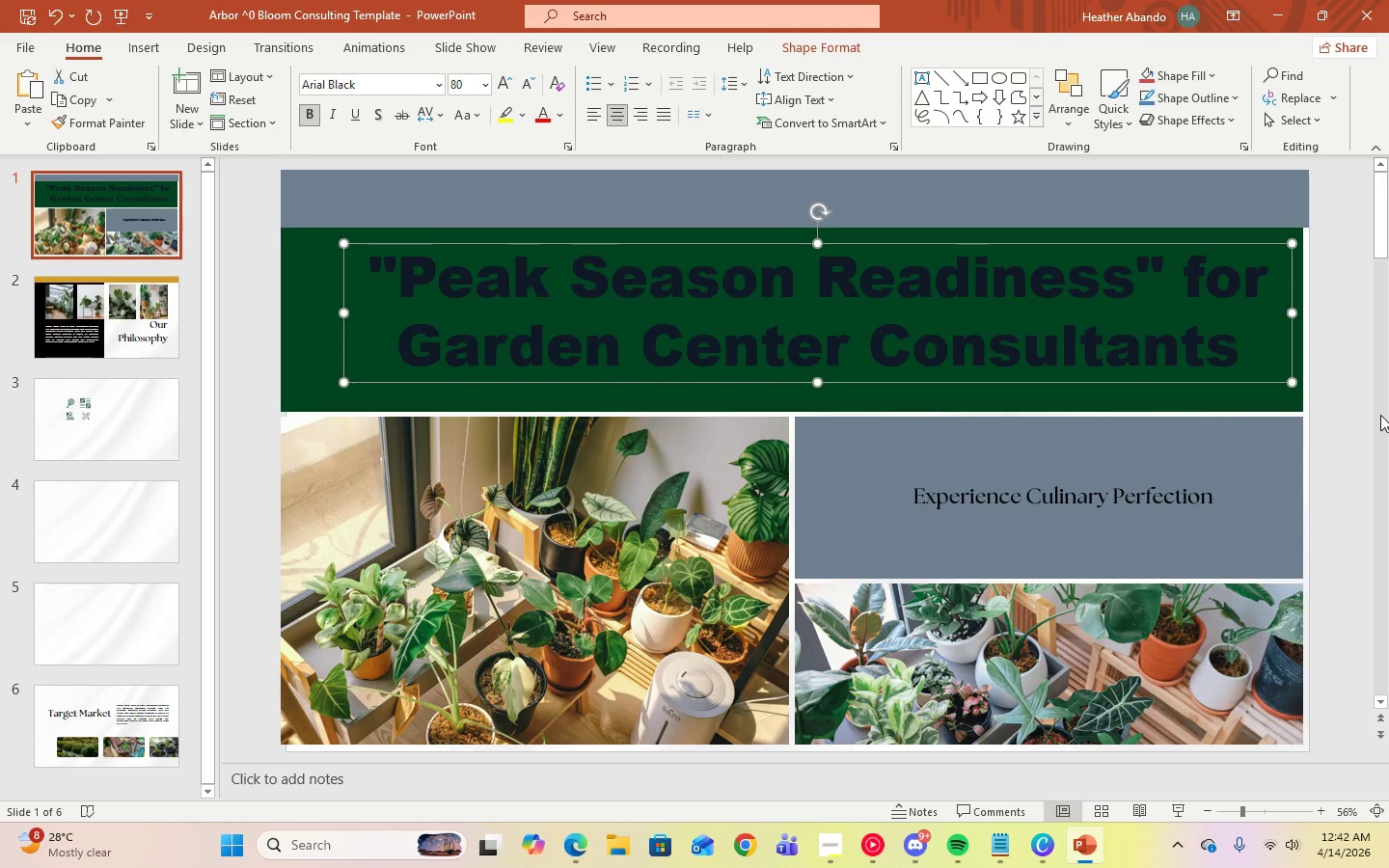 
left_click([1383, 414])
 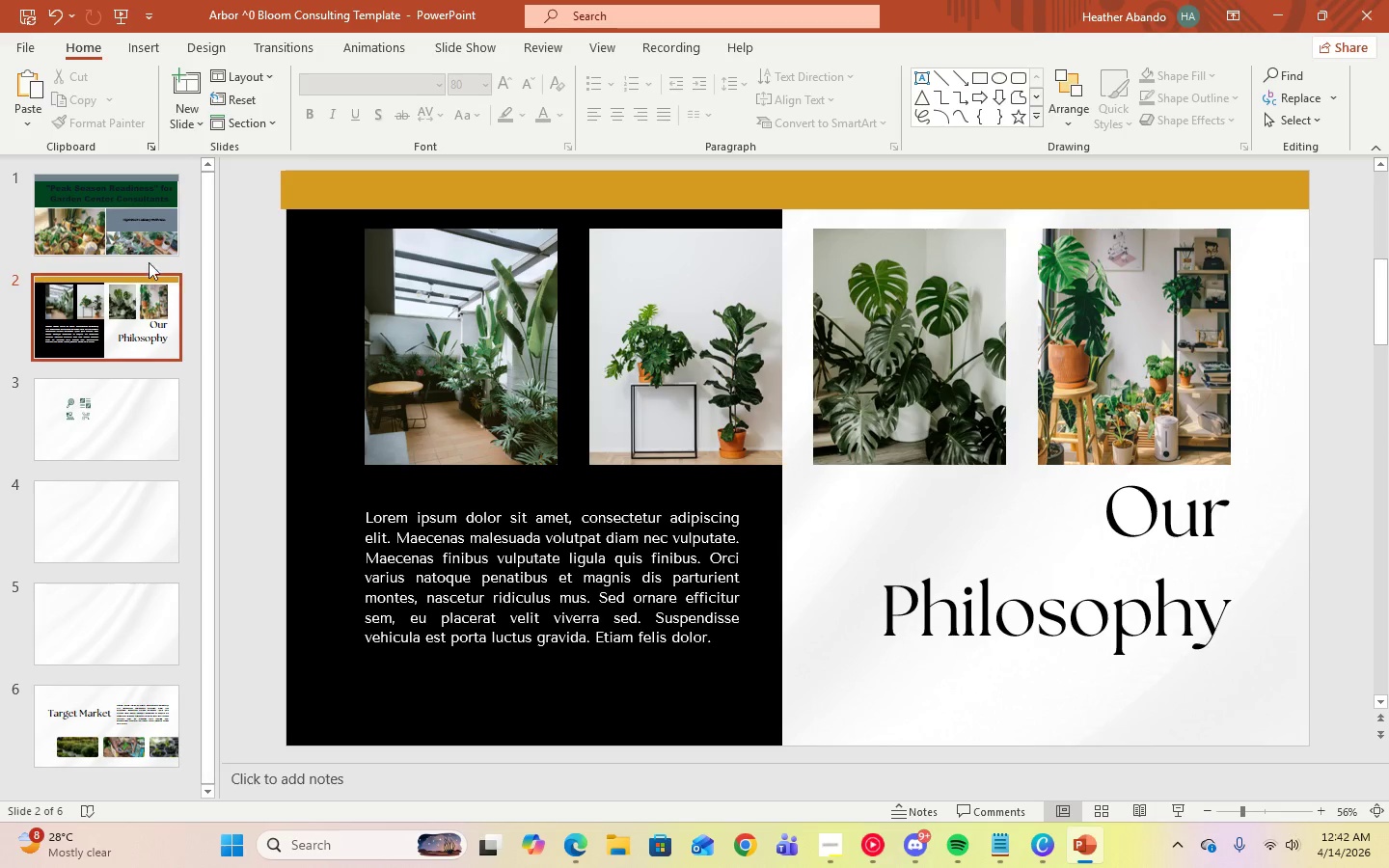 
left_click([121, 249])
 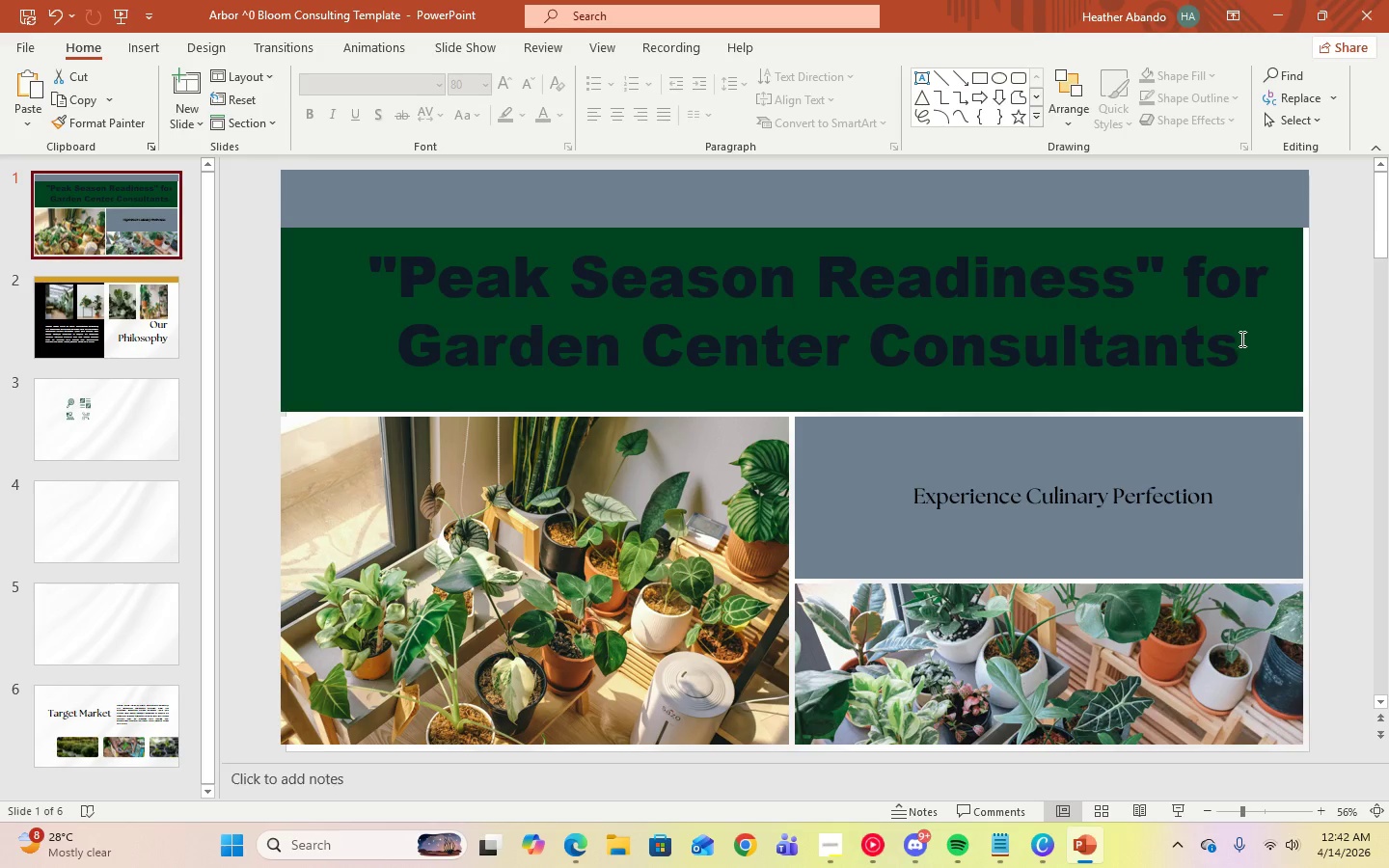 
left_click([1241, 348])
 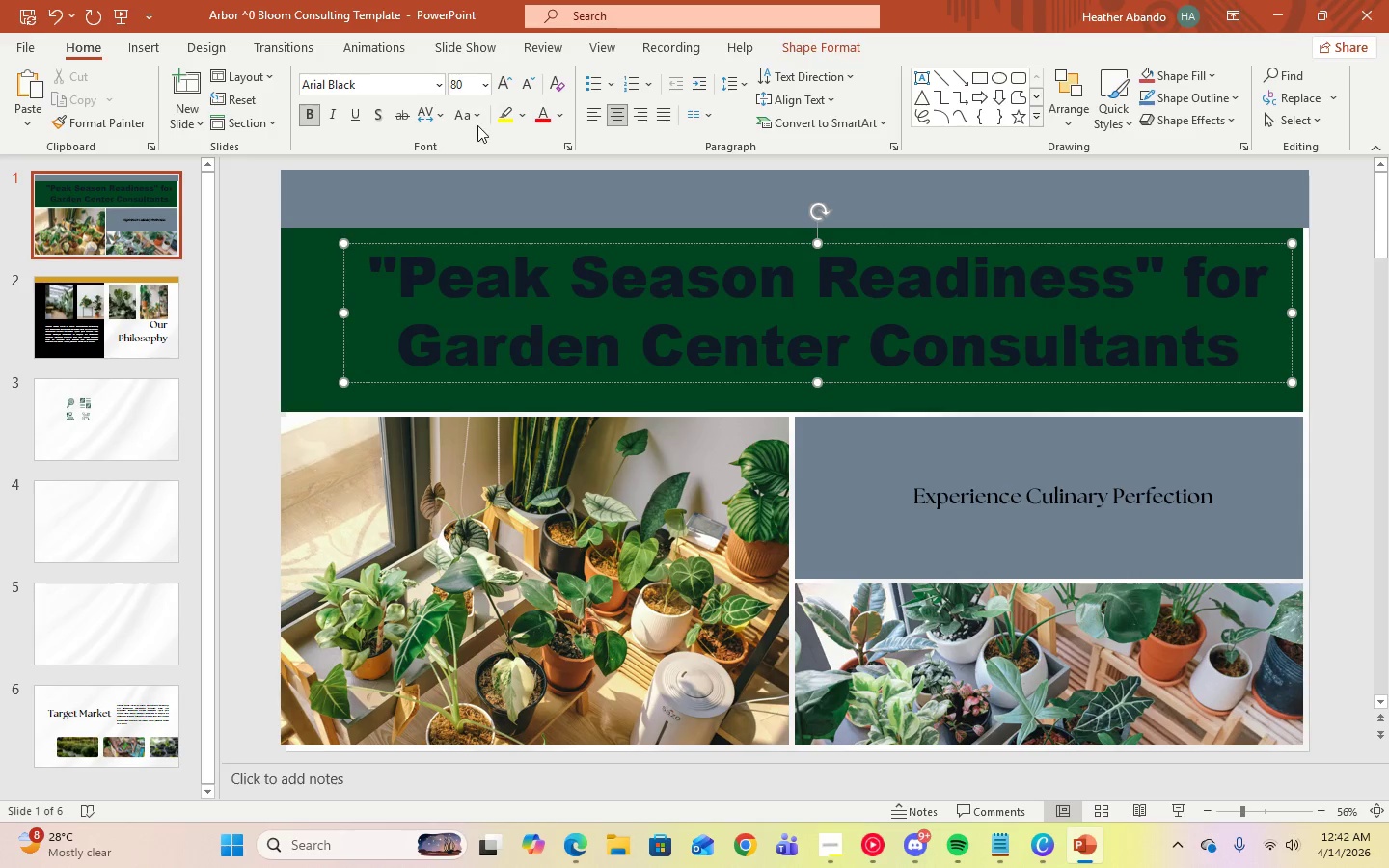 
left_click([476, 120])
 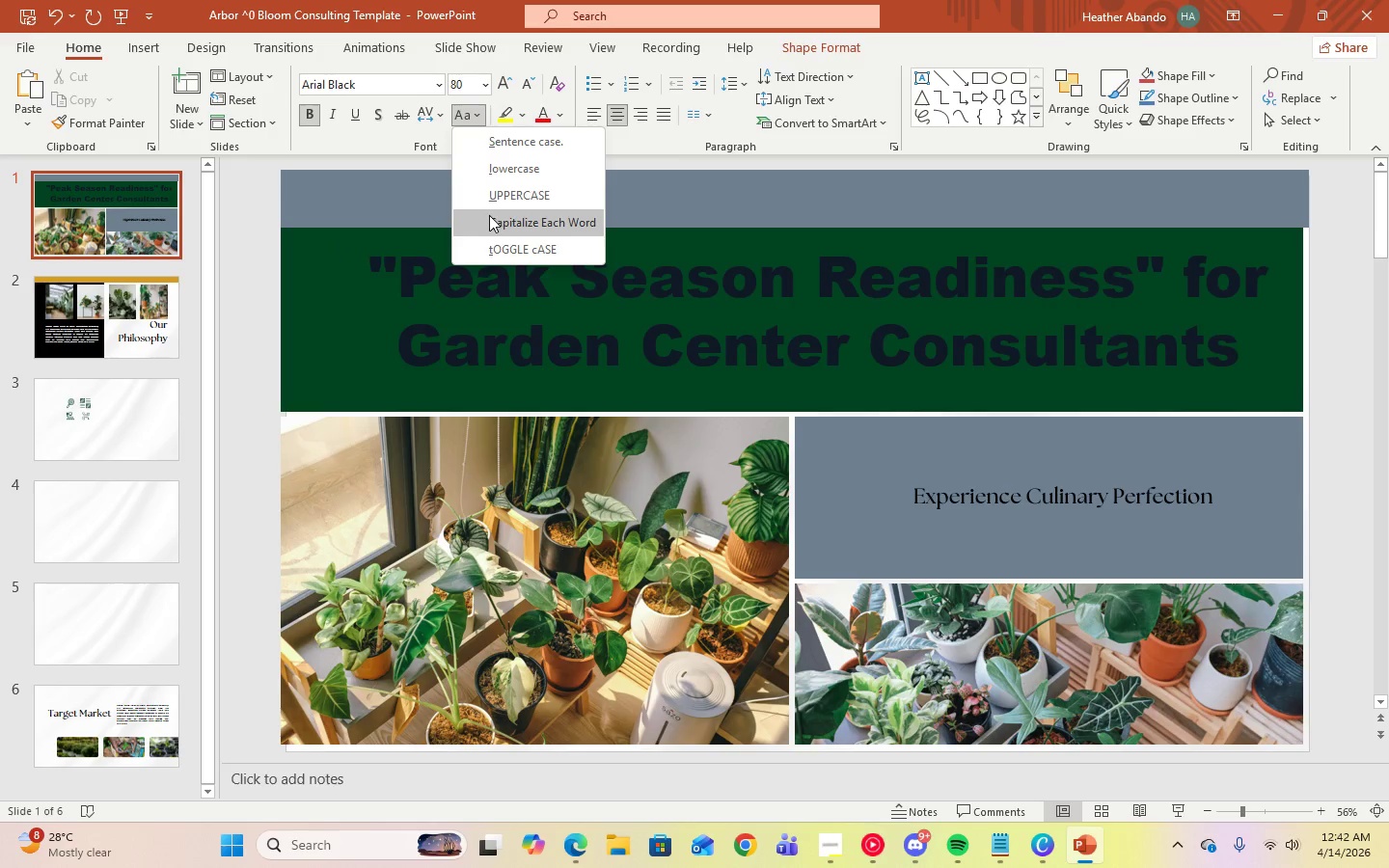 
left_click([489, 215])
 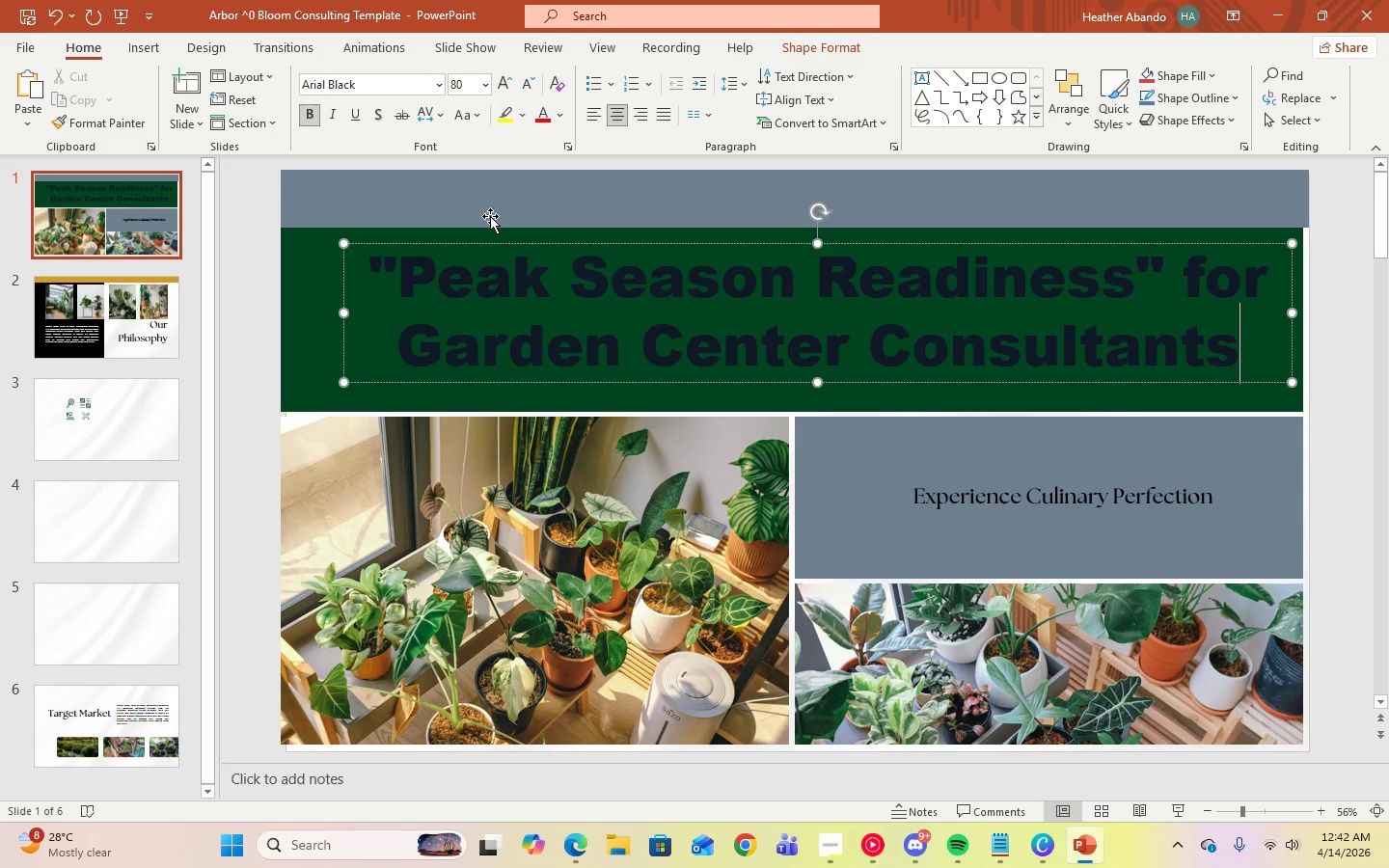 
key(Control+A)
 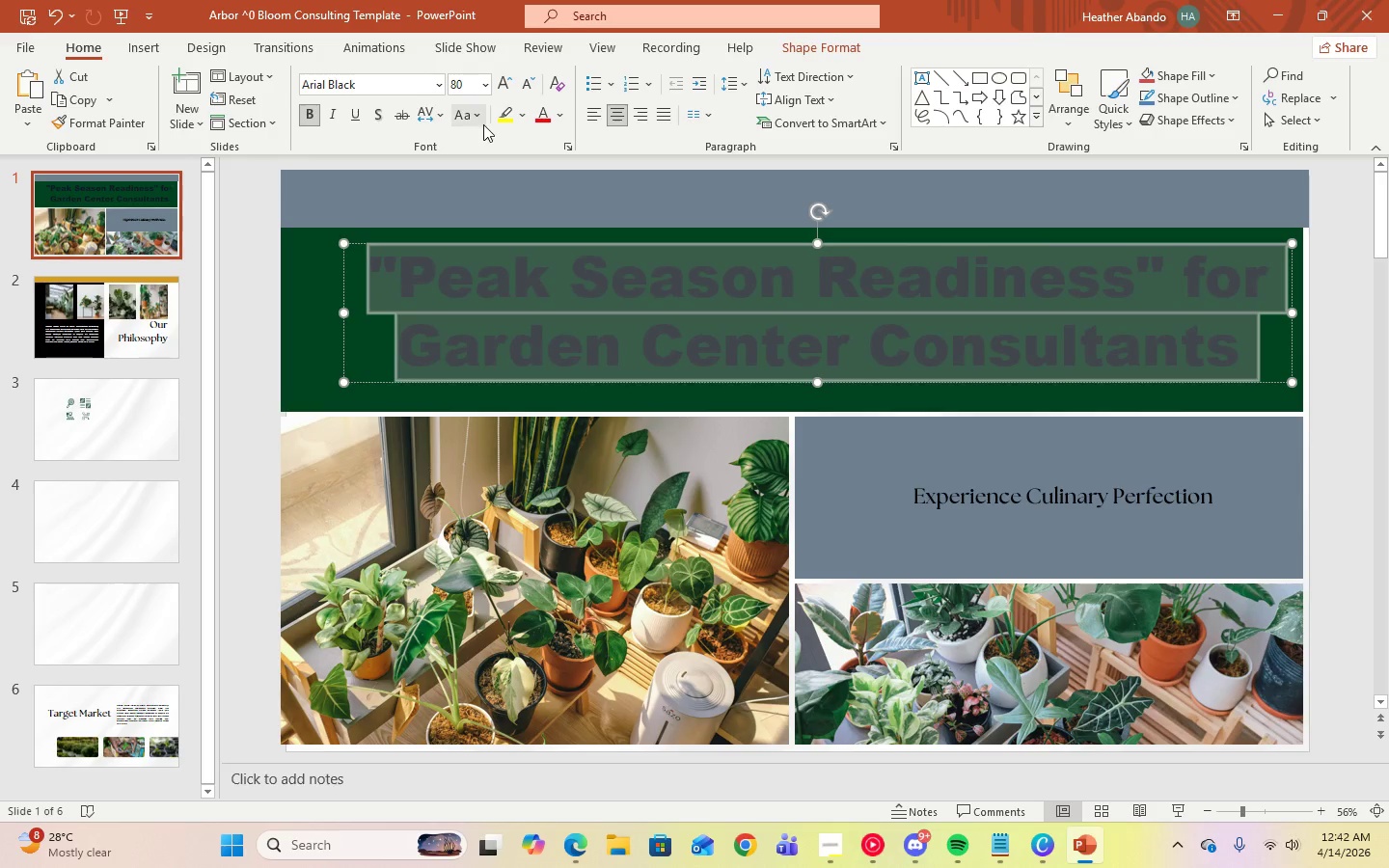 
left_click([484, 120])
 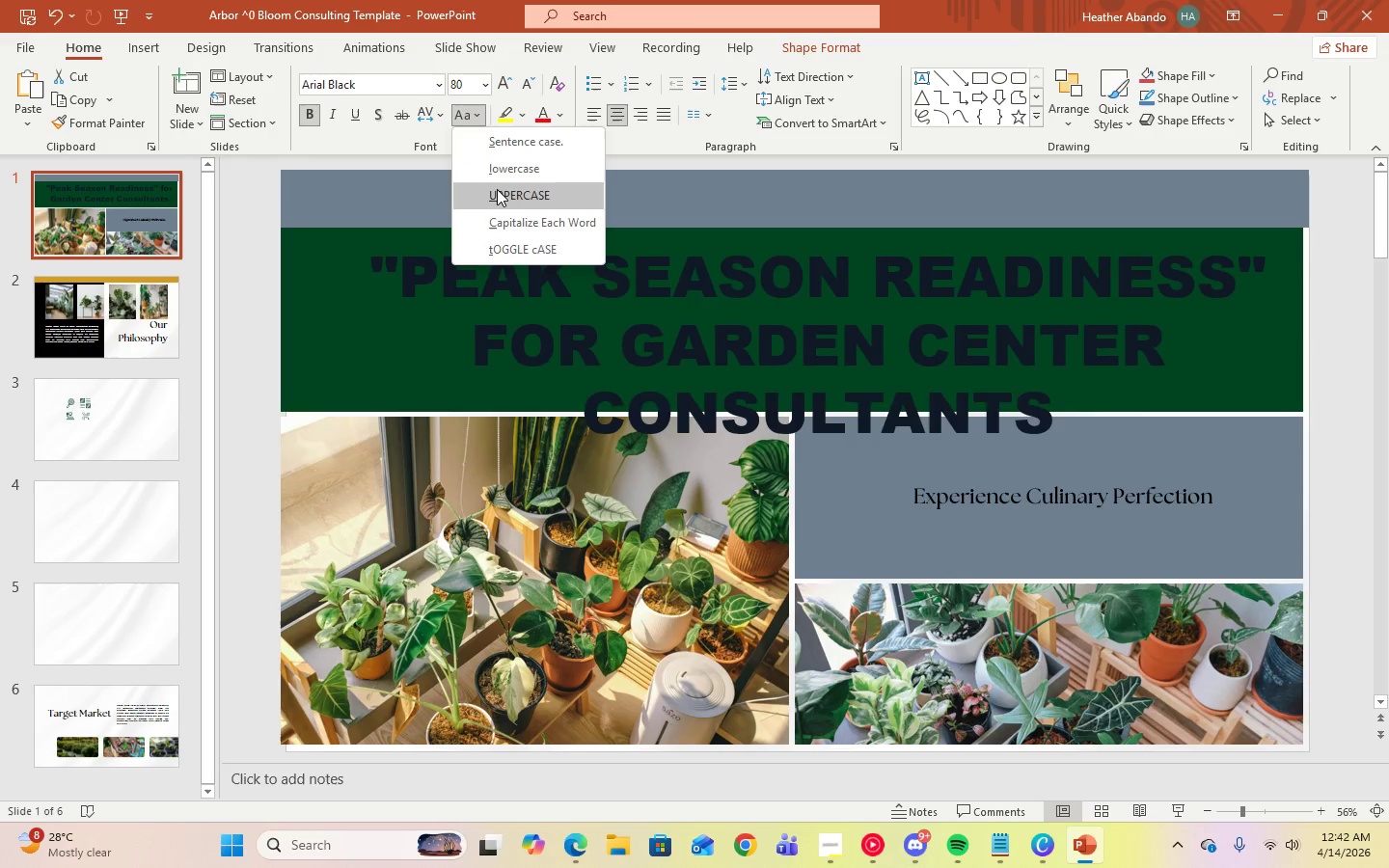 
left_click([497, 190])
 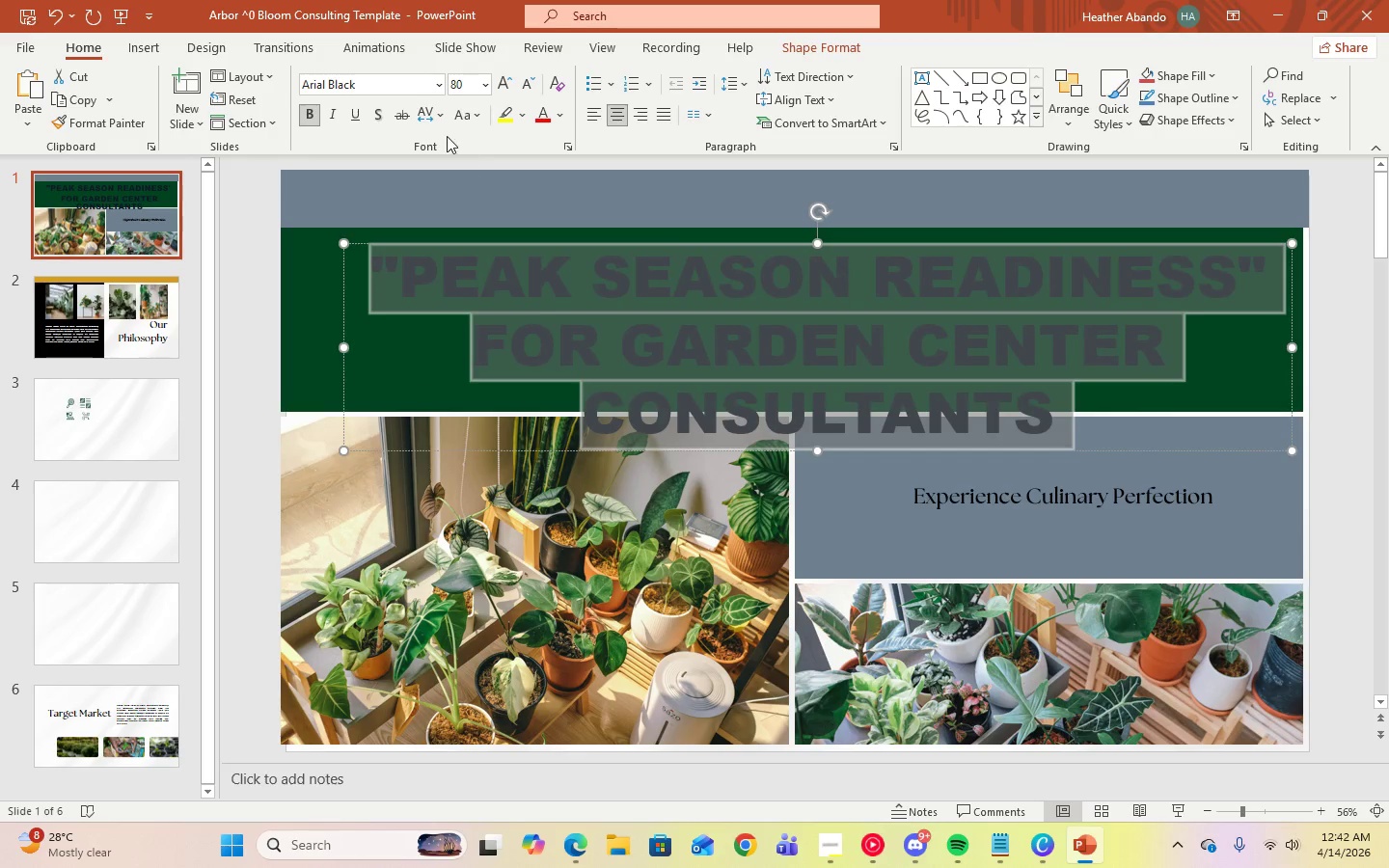 
left_click([479, 113])
 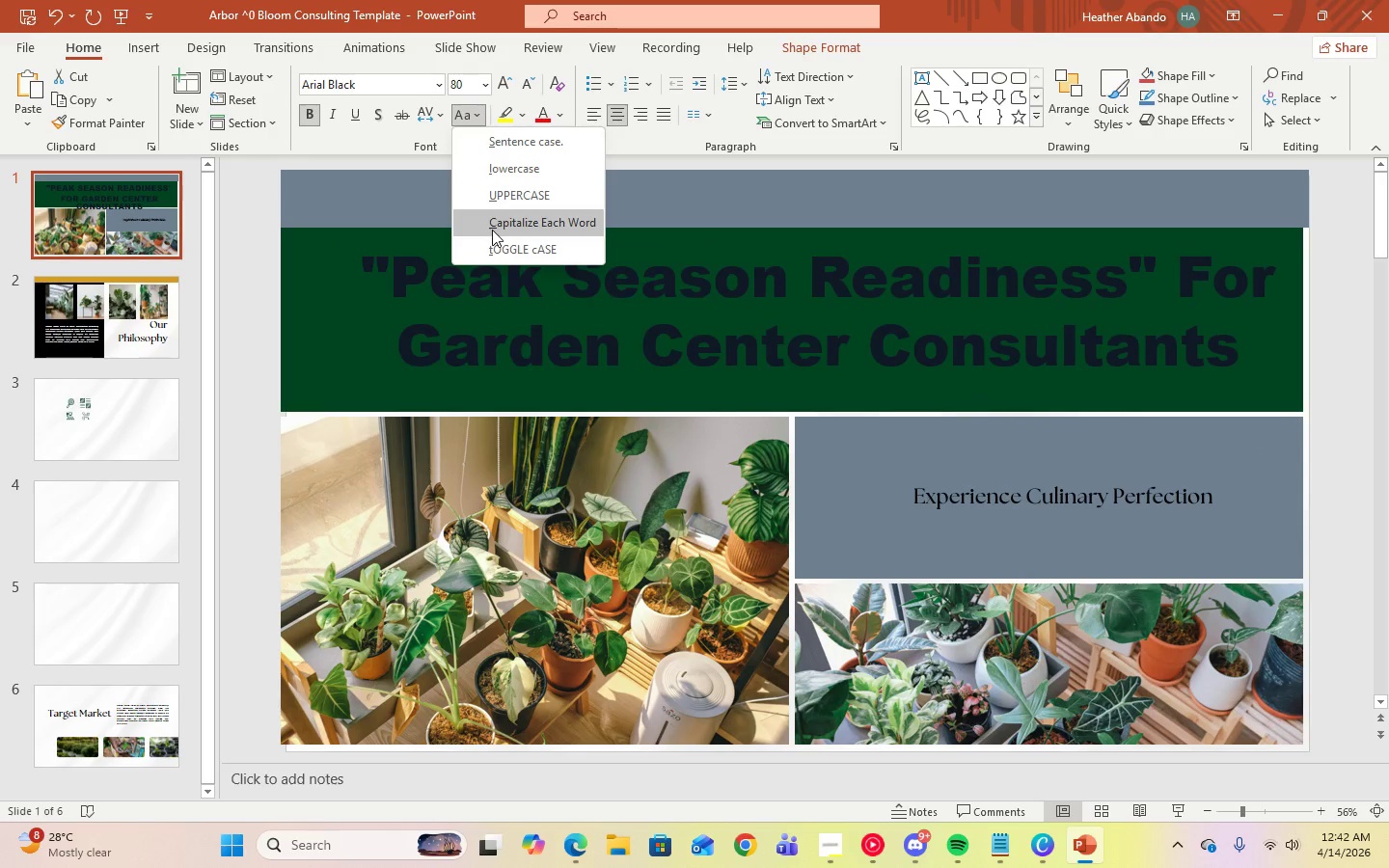 
left_click([492, 230])
 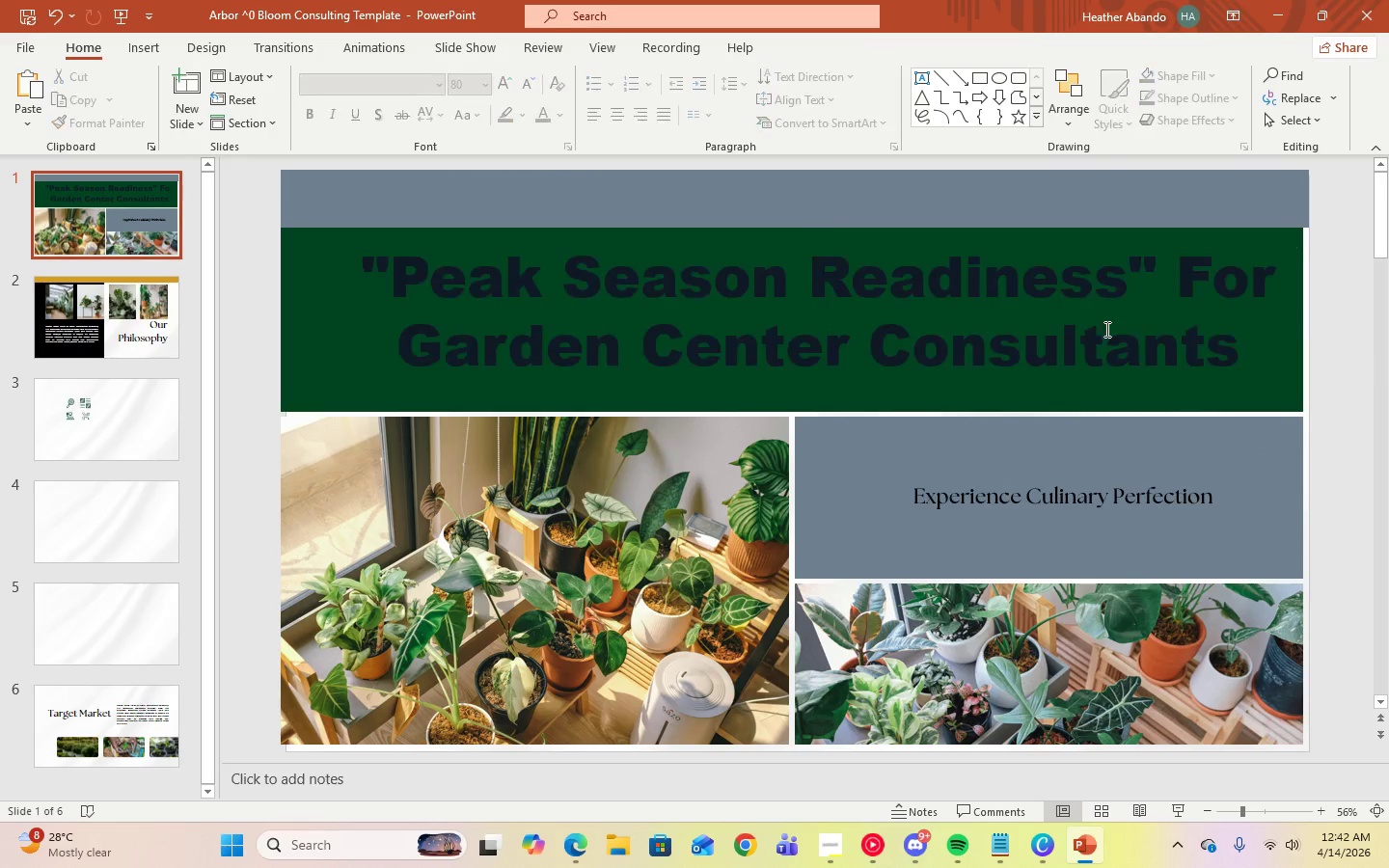 
double_click([862, 321])
 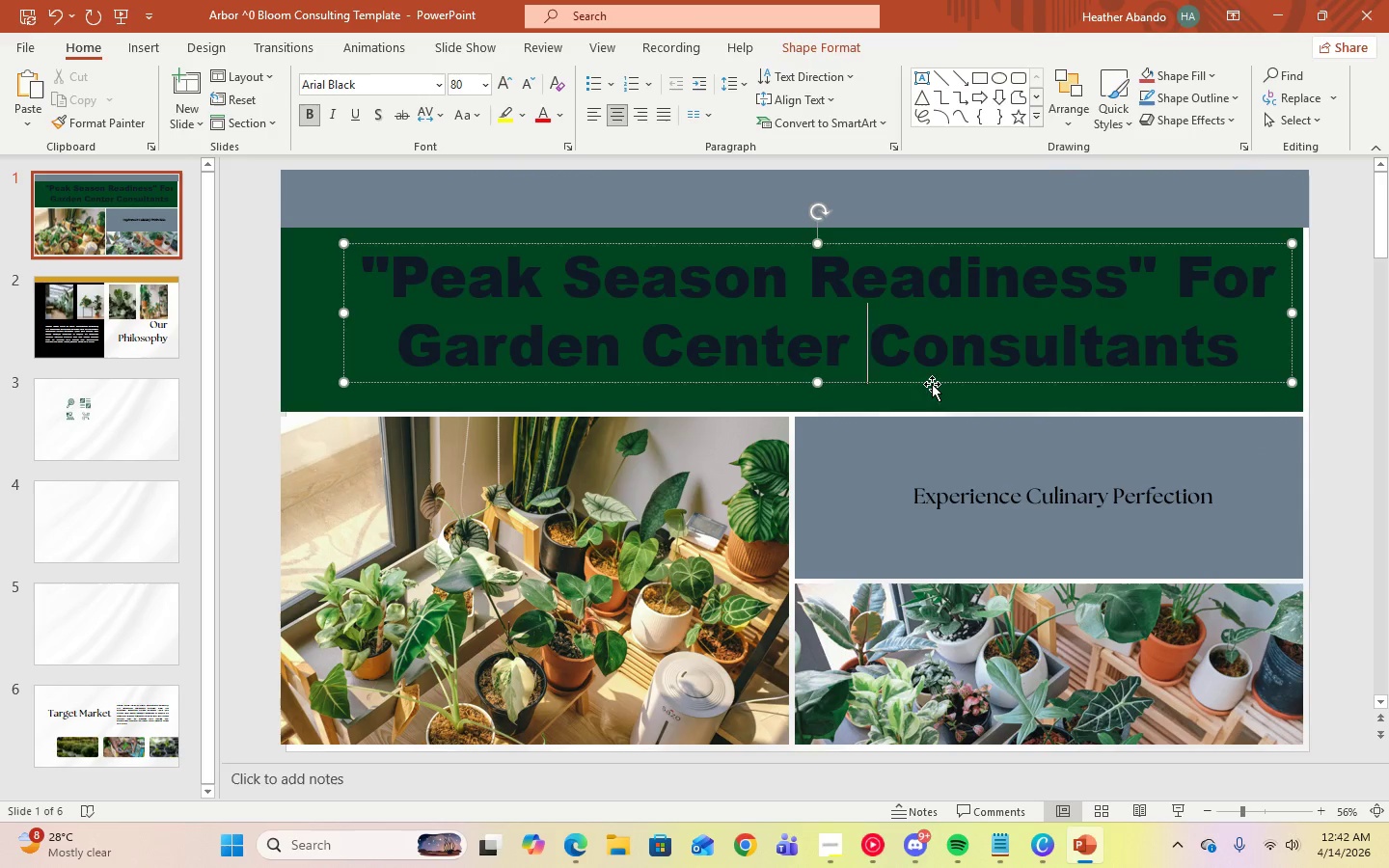 
left_click_drag(start_coordinate=[932, 384], to_coordinate=[907, 388])
 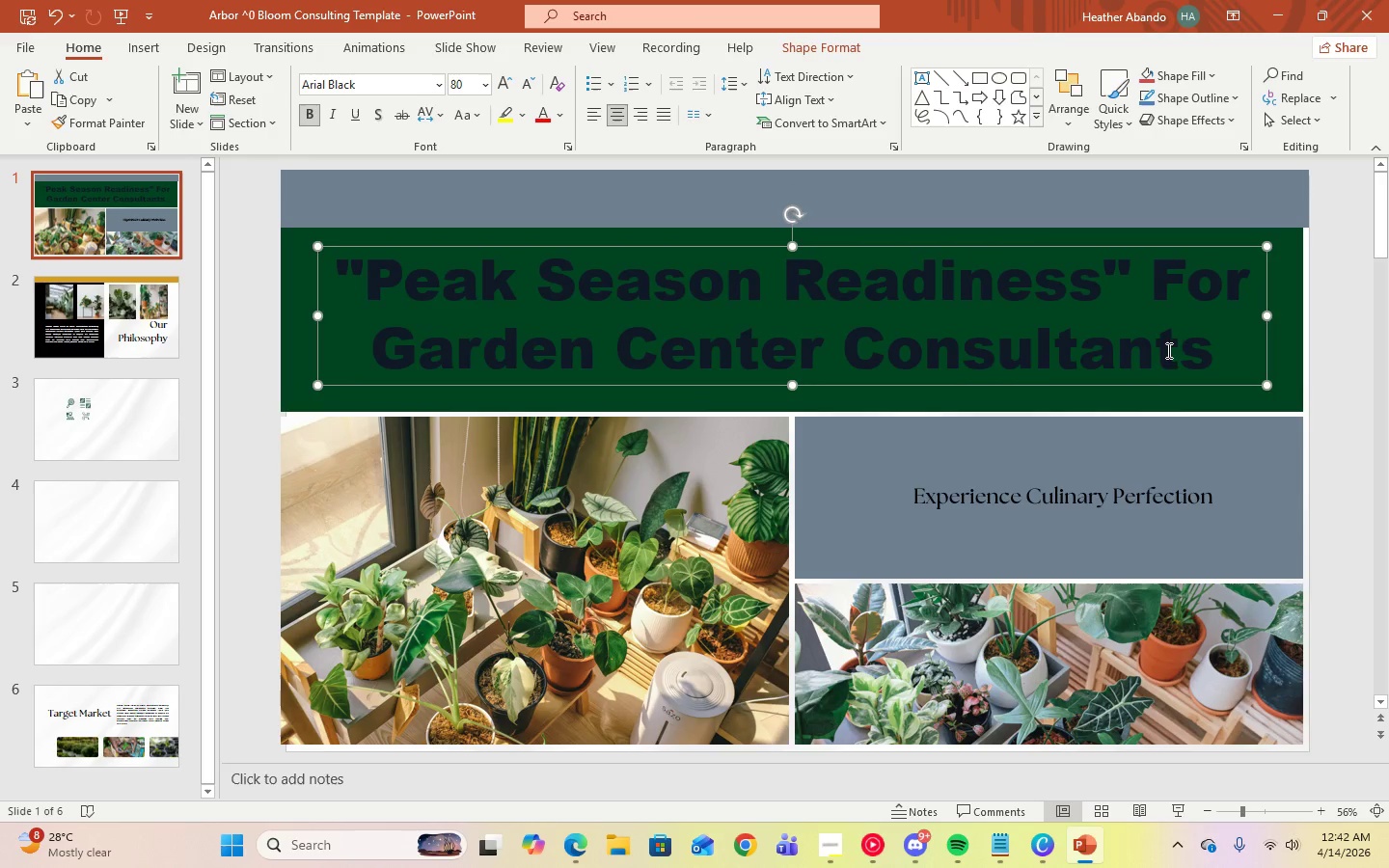 
left_click([1167, 350])
 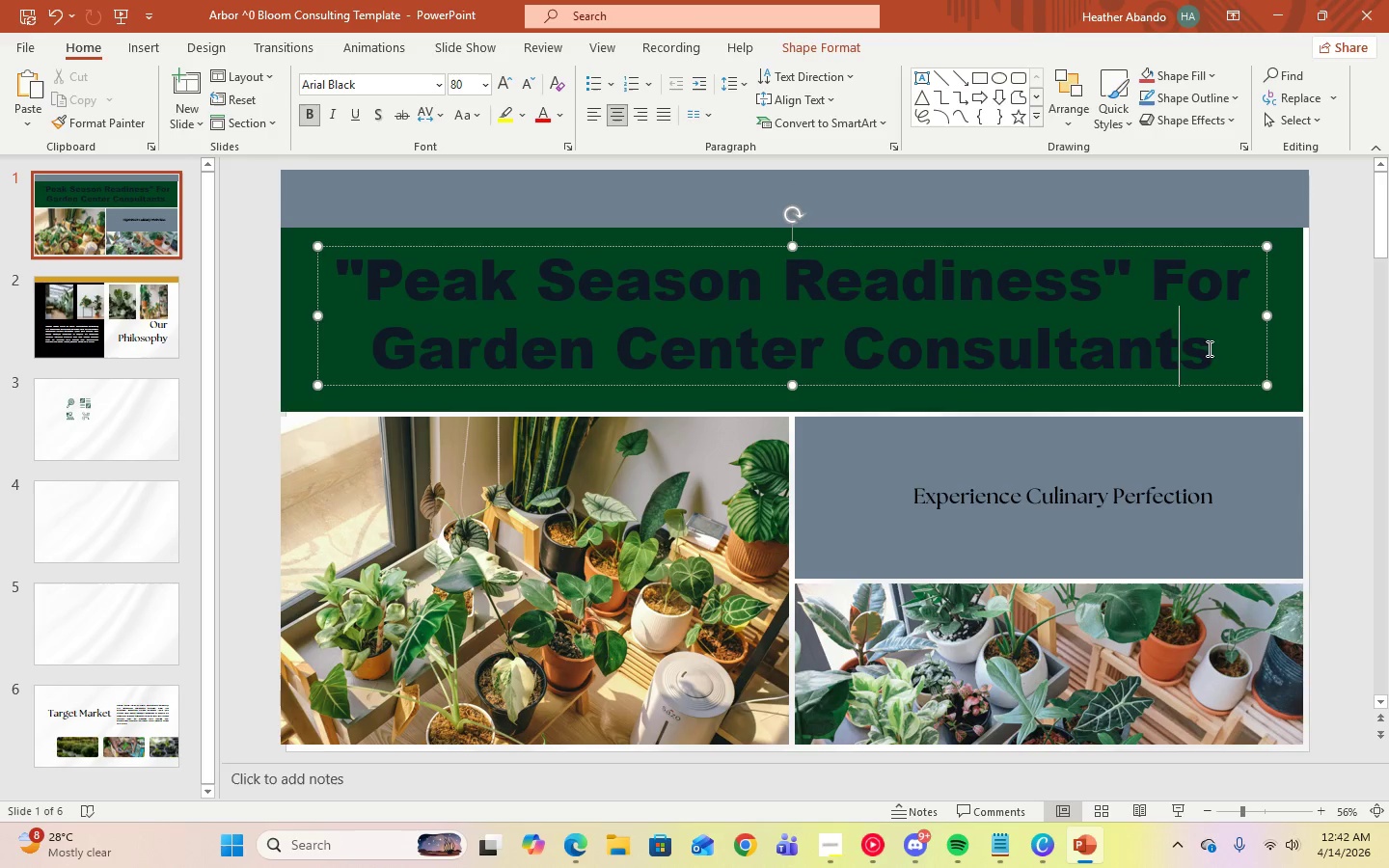 
left_click([1214, 348])
 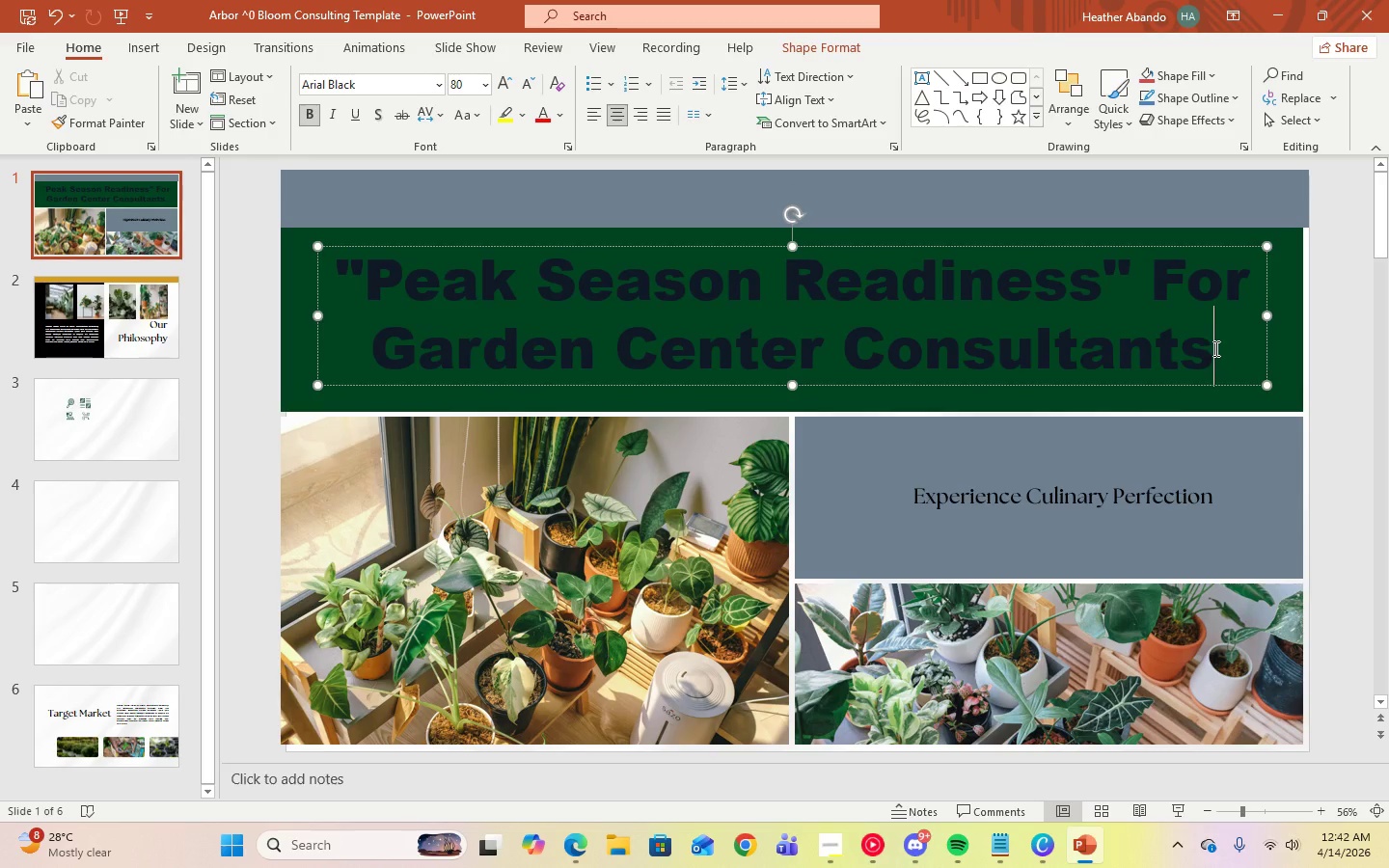 
key(Control+A)
 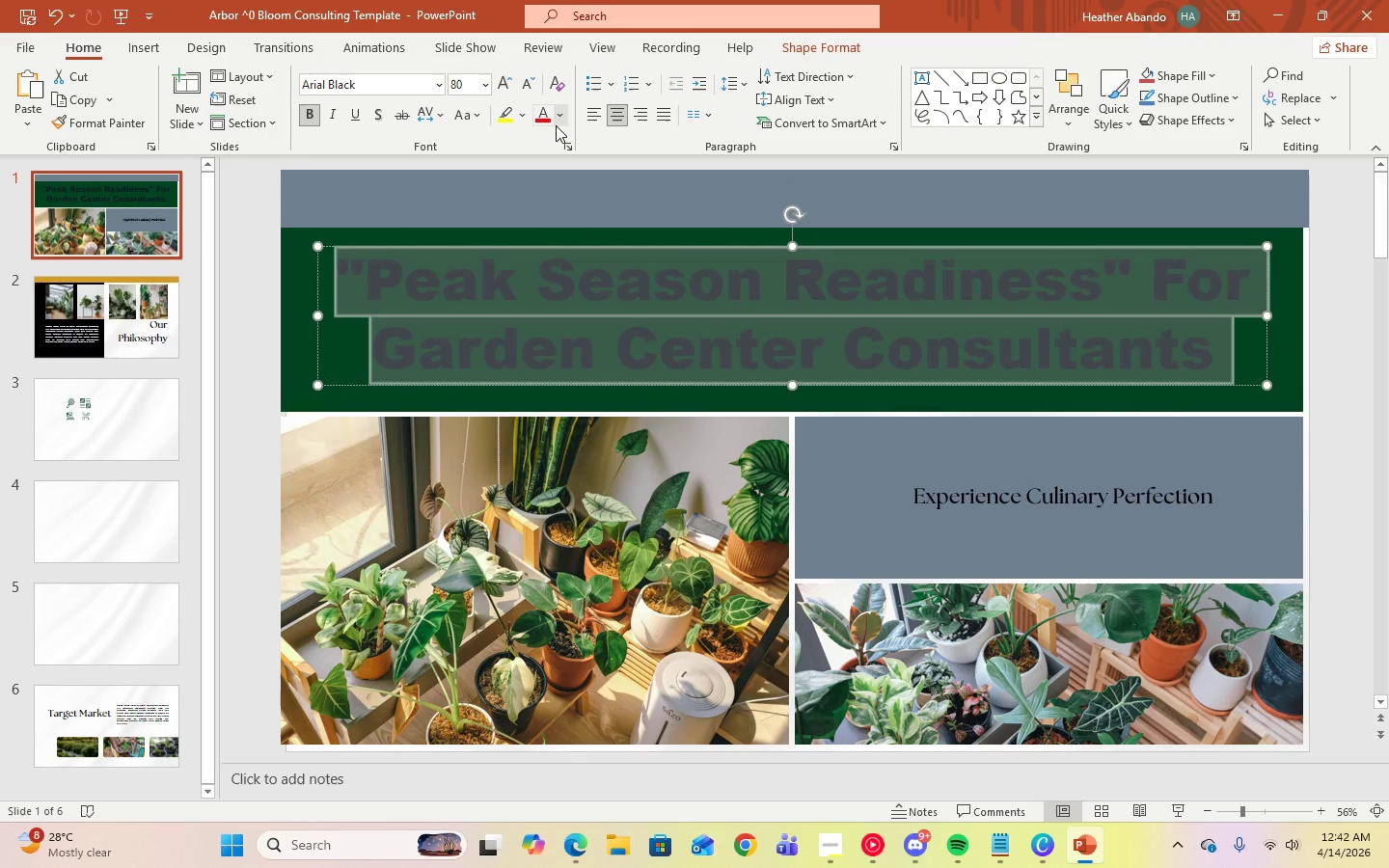 
left_click([556, 122])
 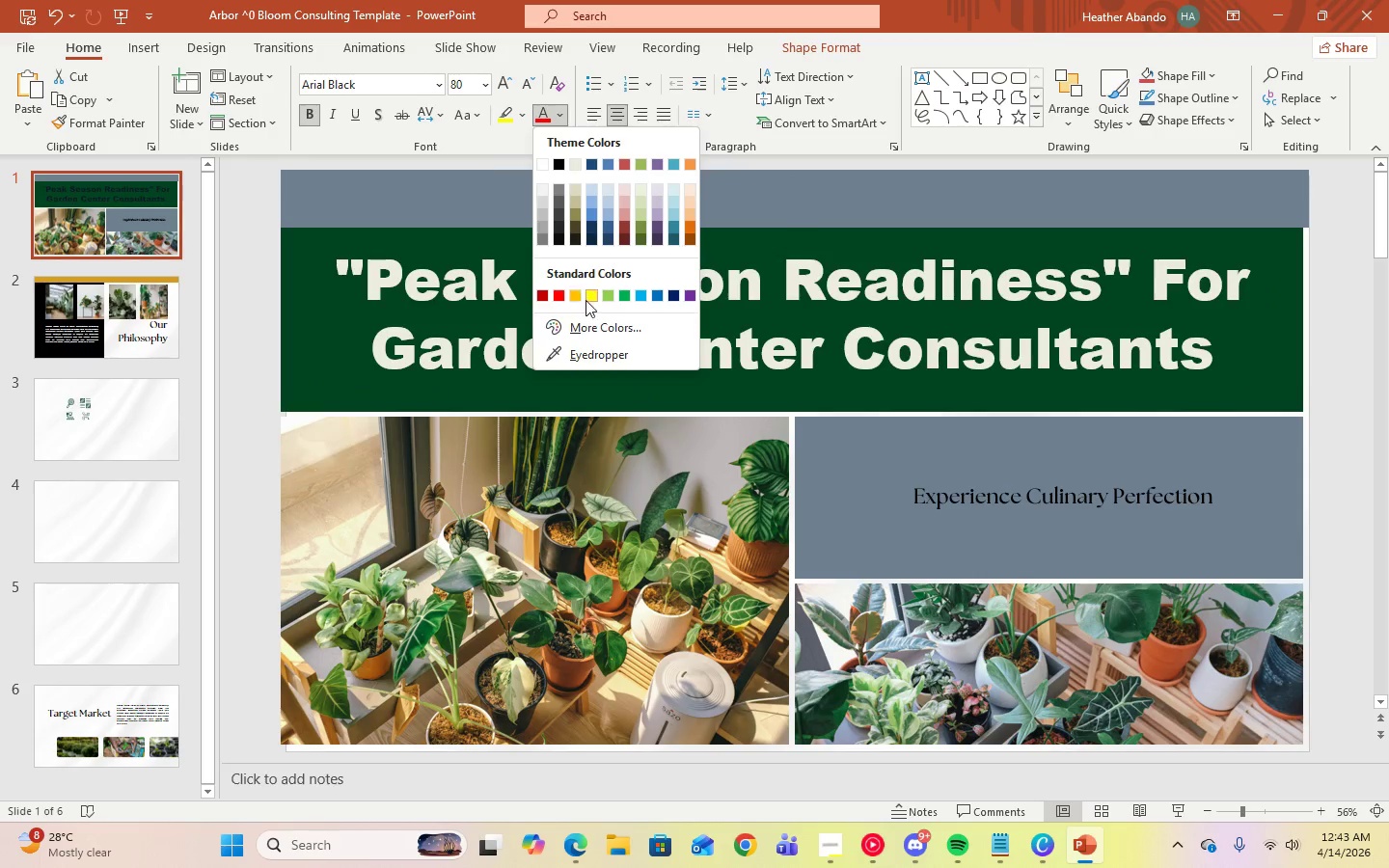 
left_click([592, 320])
 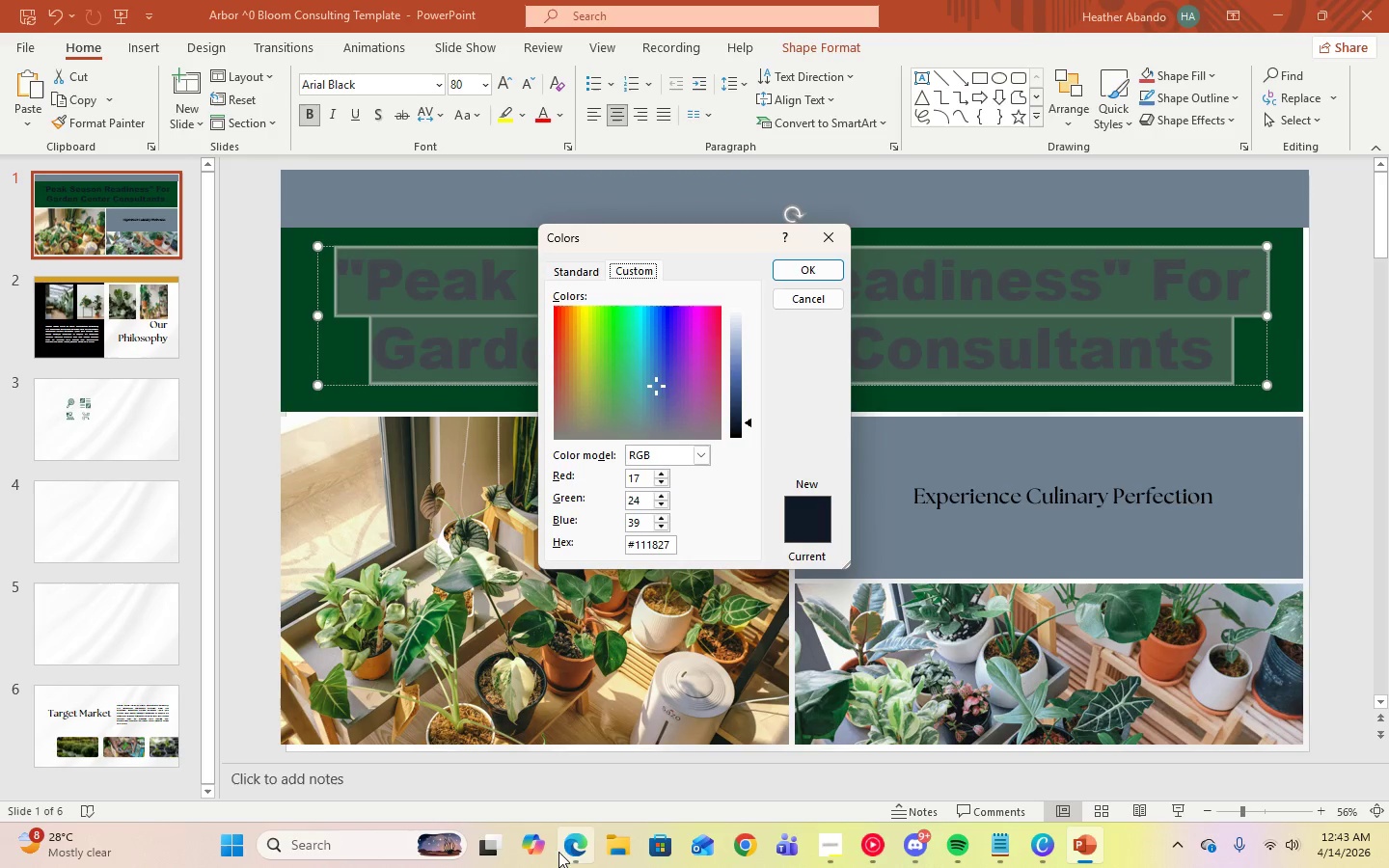 
left_click([581, 858])
 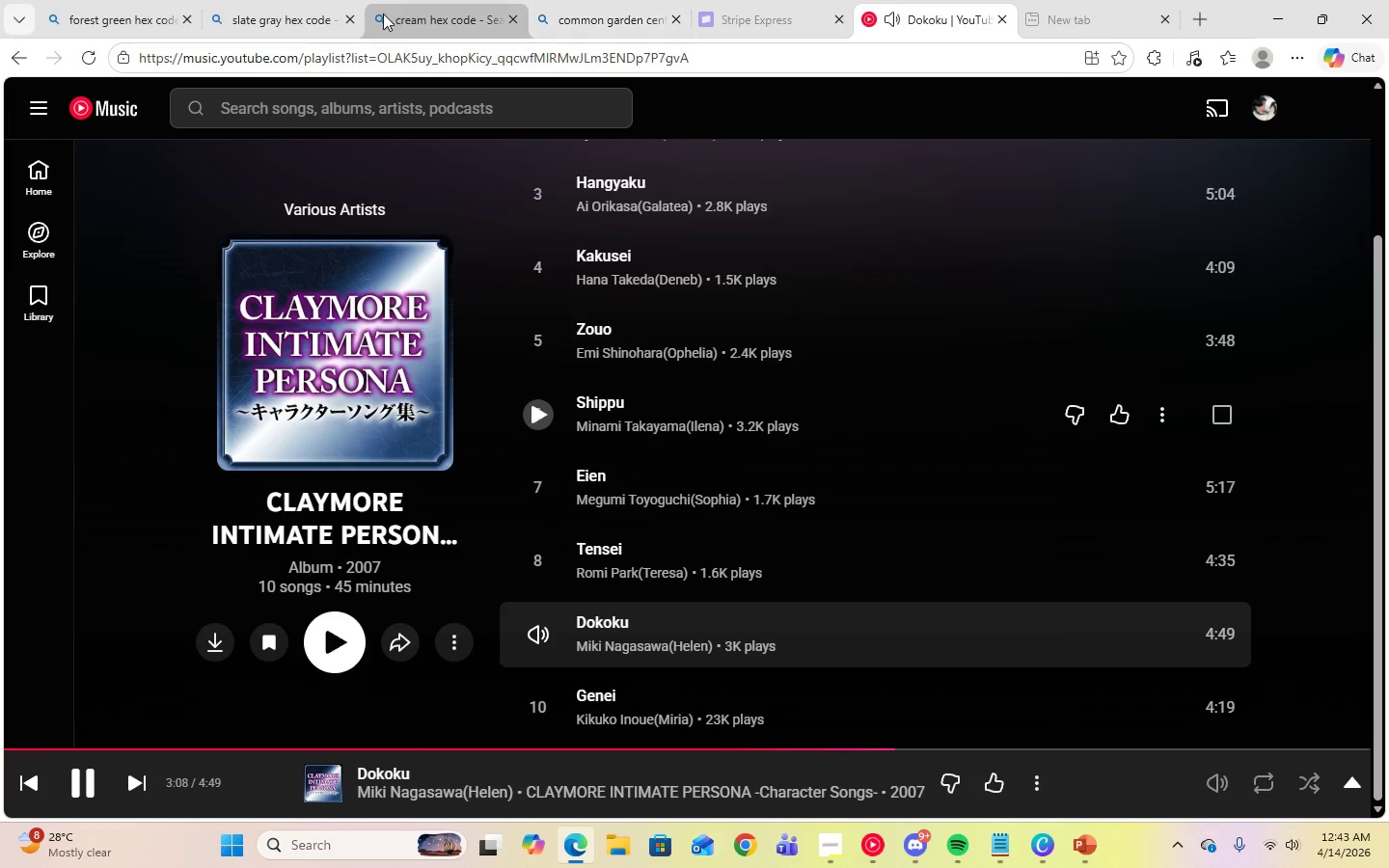 
left_click([441, 12])
 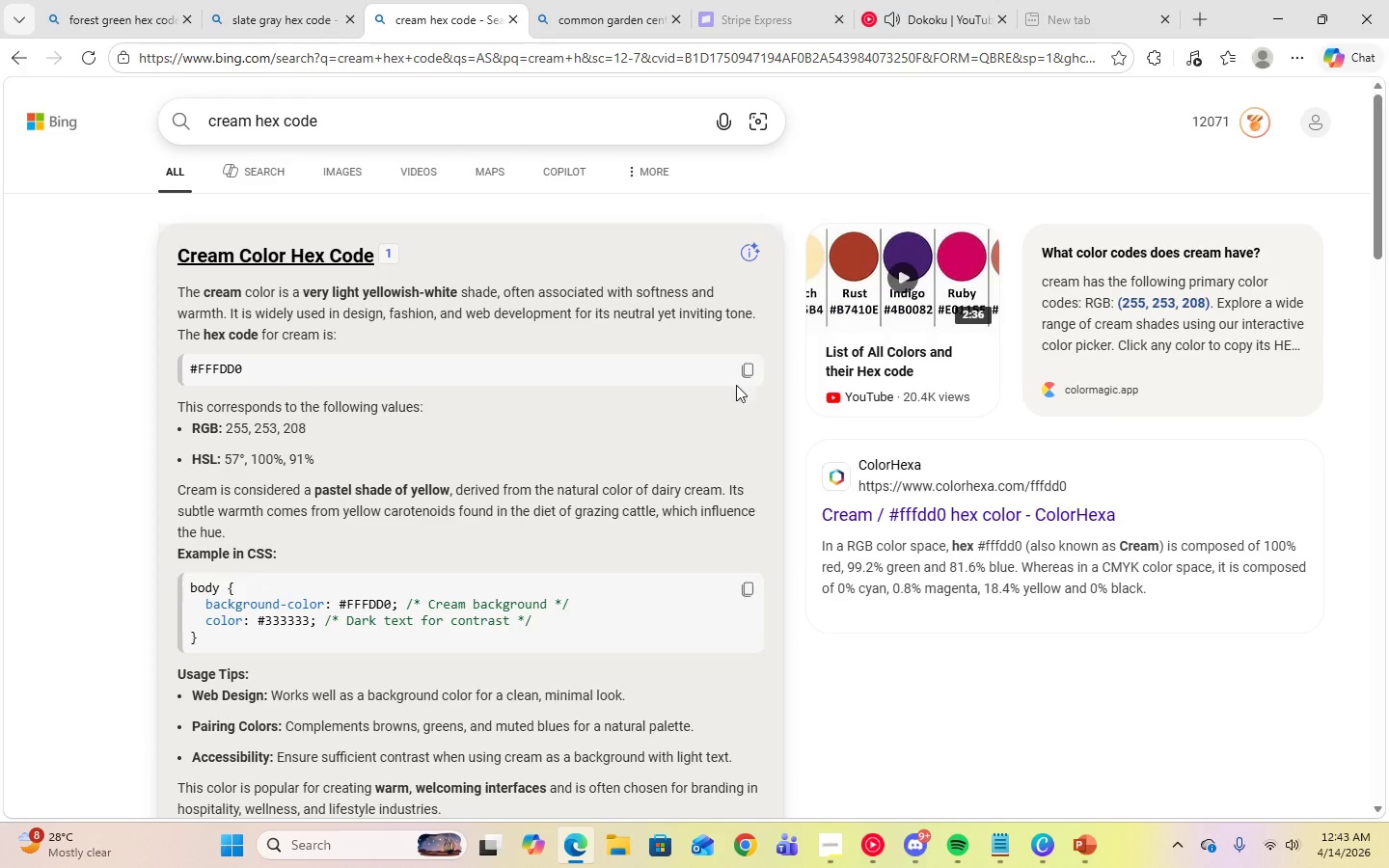 
left_click([748, 368])
 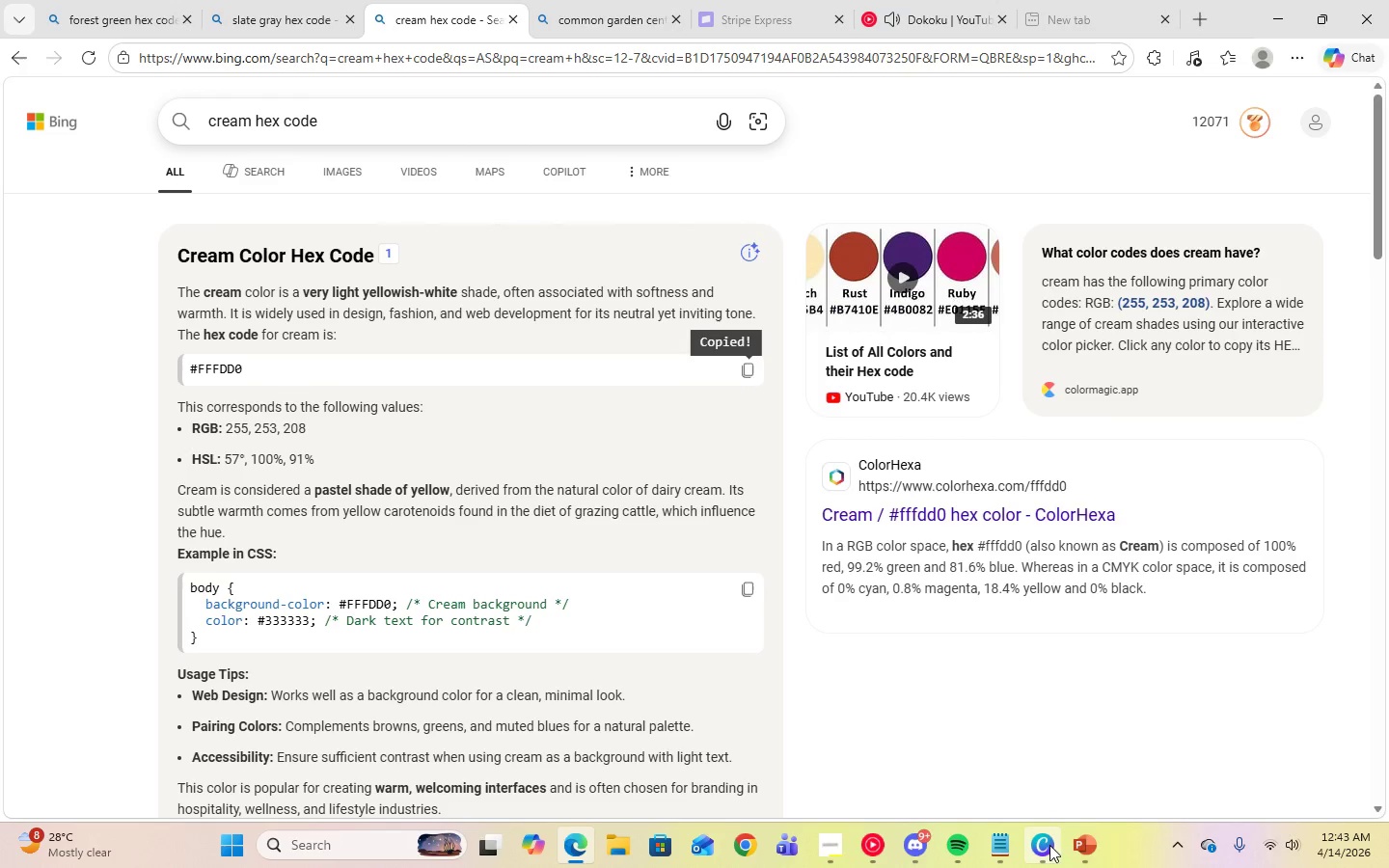 
left_click([1085, 849])
 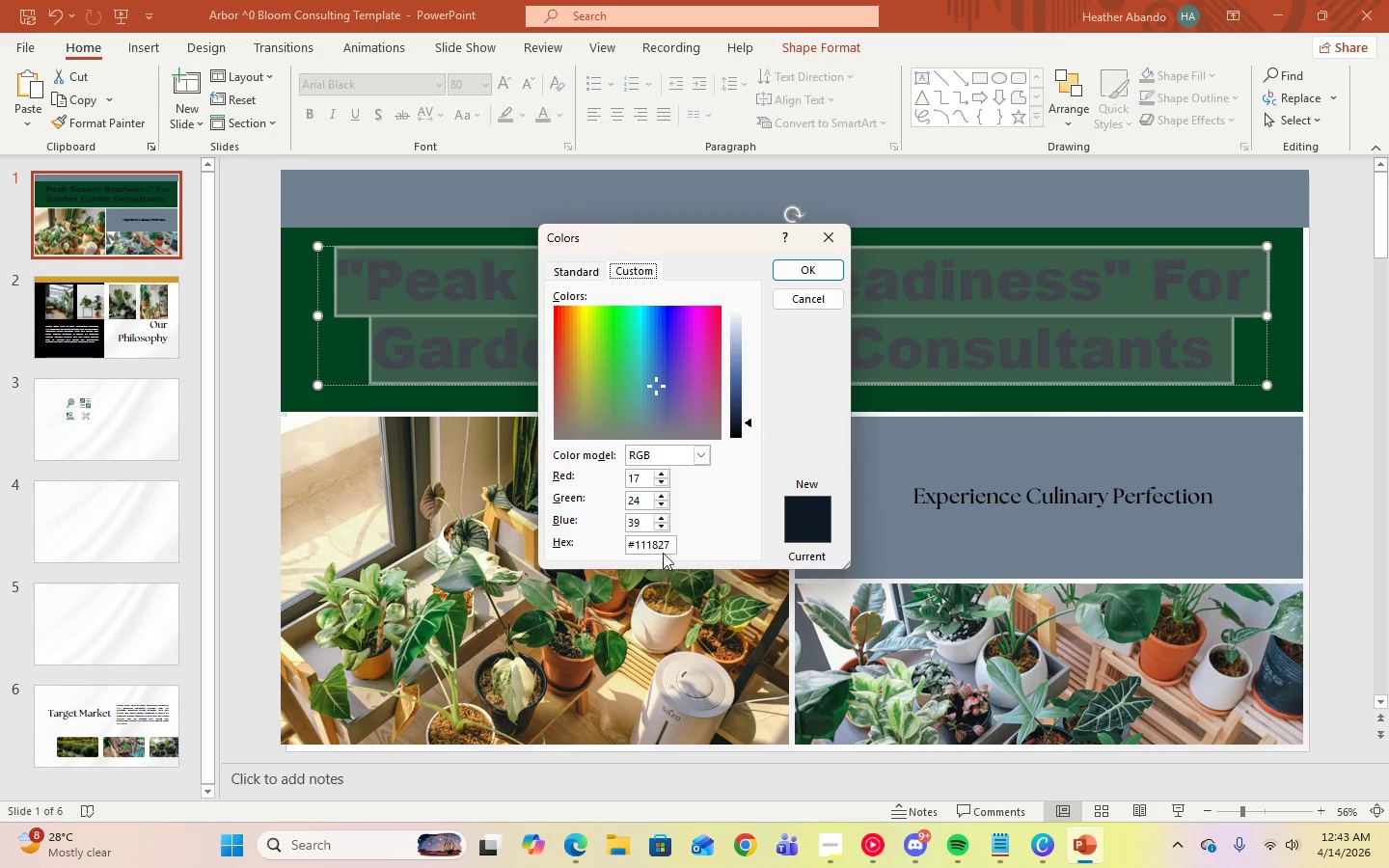 
left_click_drag(start_coordinate=[666, 546], to_coordinate=[630, 547])
 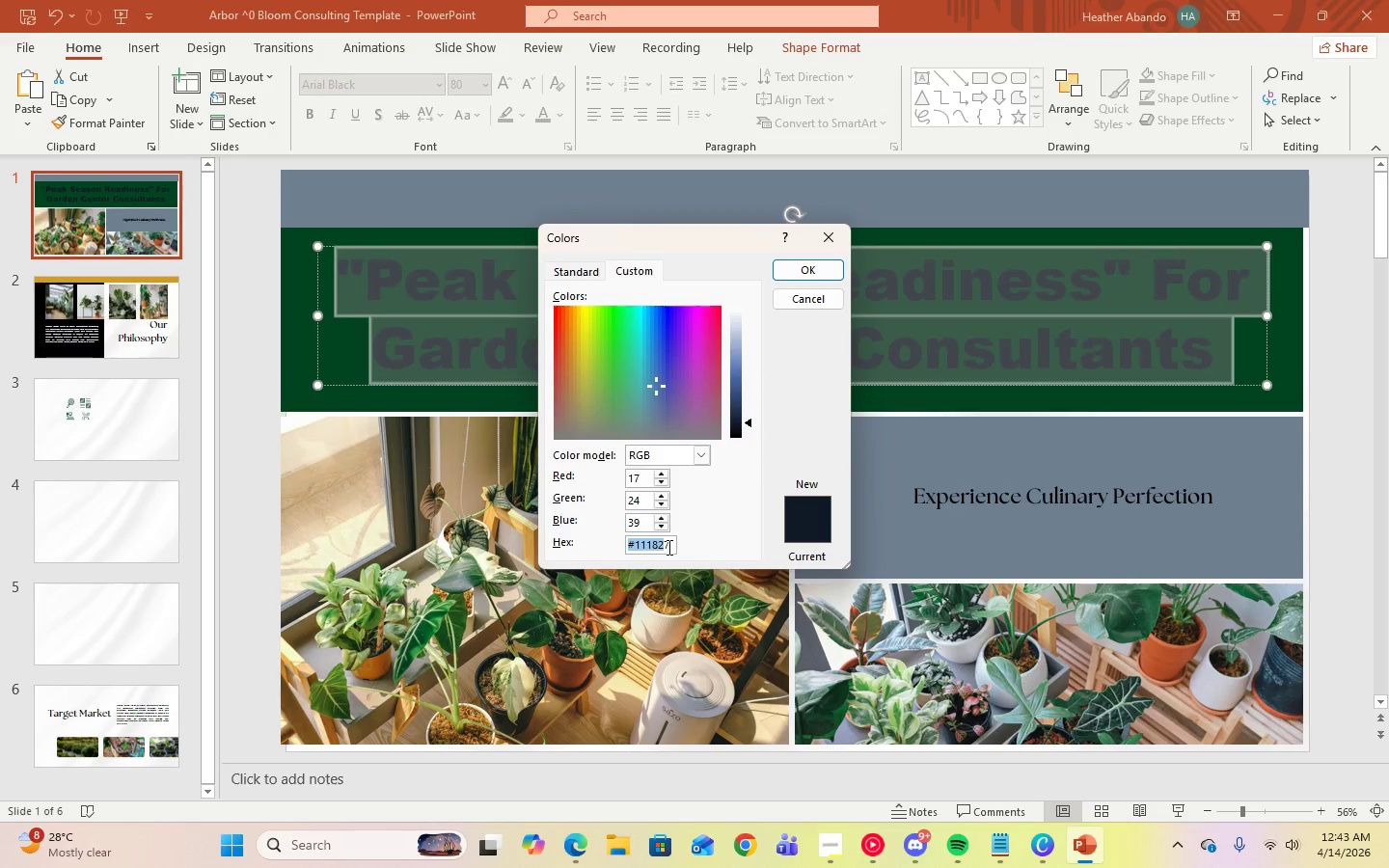 
left_click([667, 547])
 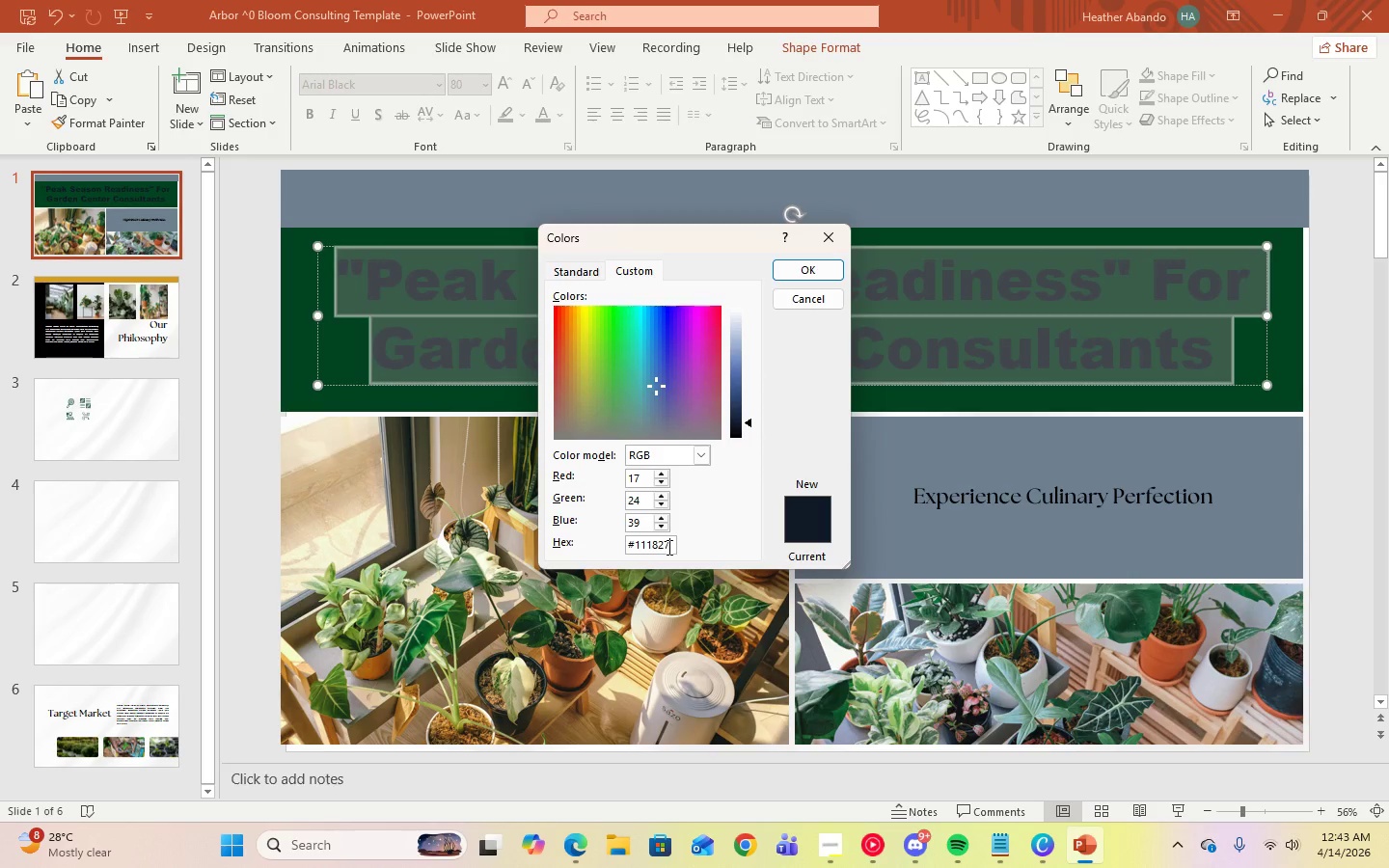 
left_click_drag(start_coordinate=[667, 547], to_coordinate=[637, 550])
 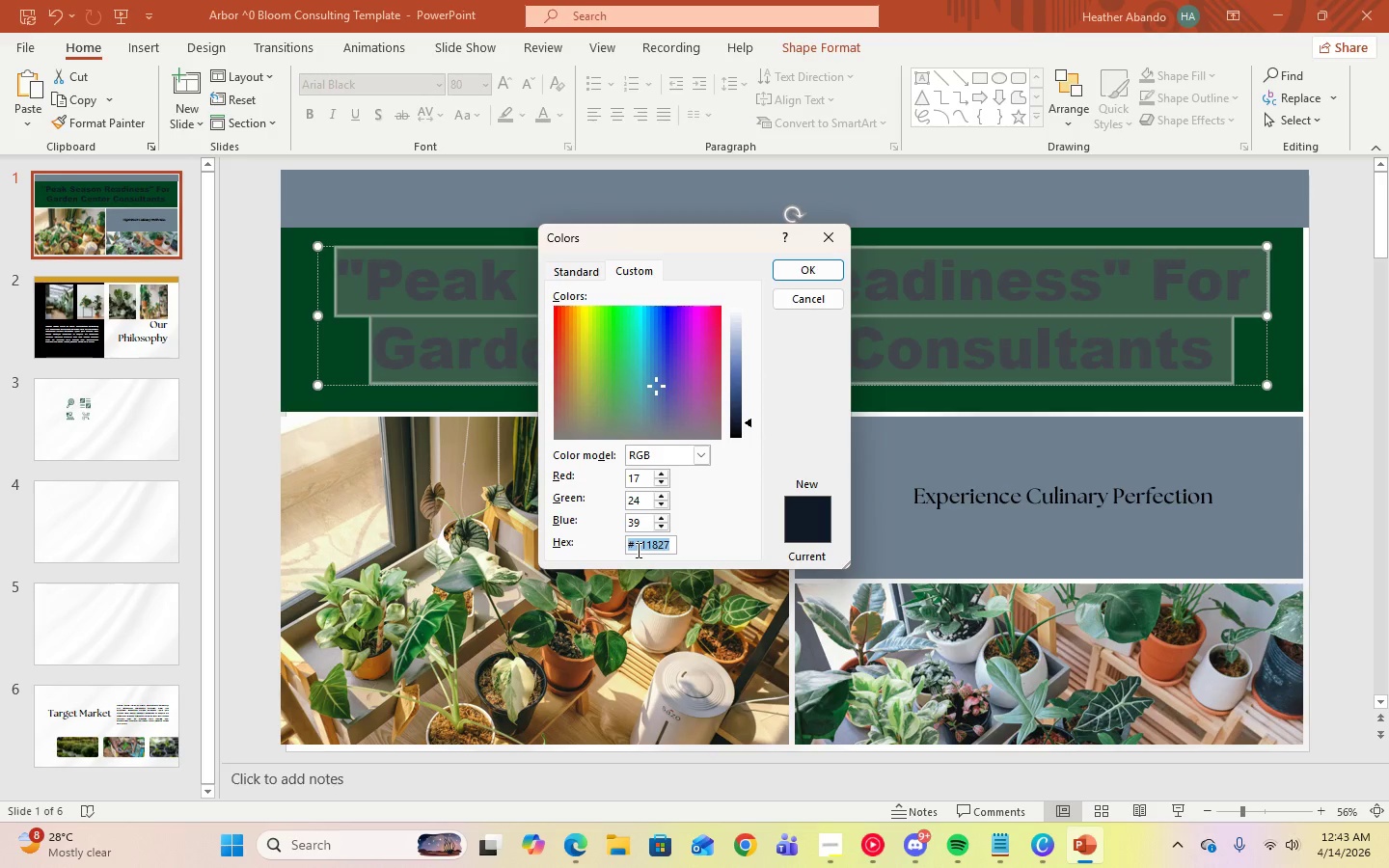 
key(Control+V)
 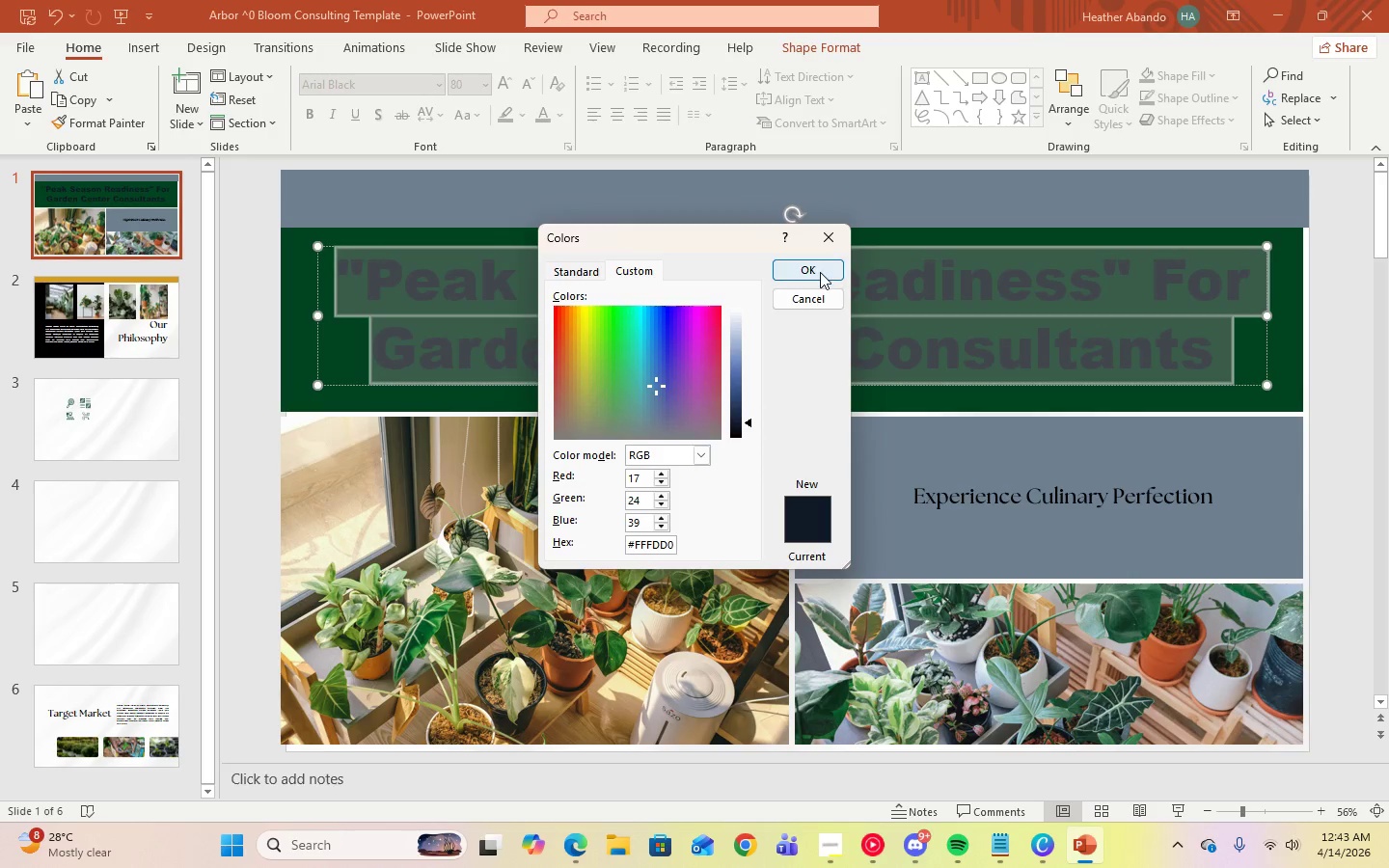 
left_click([820, 272])
 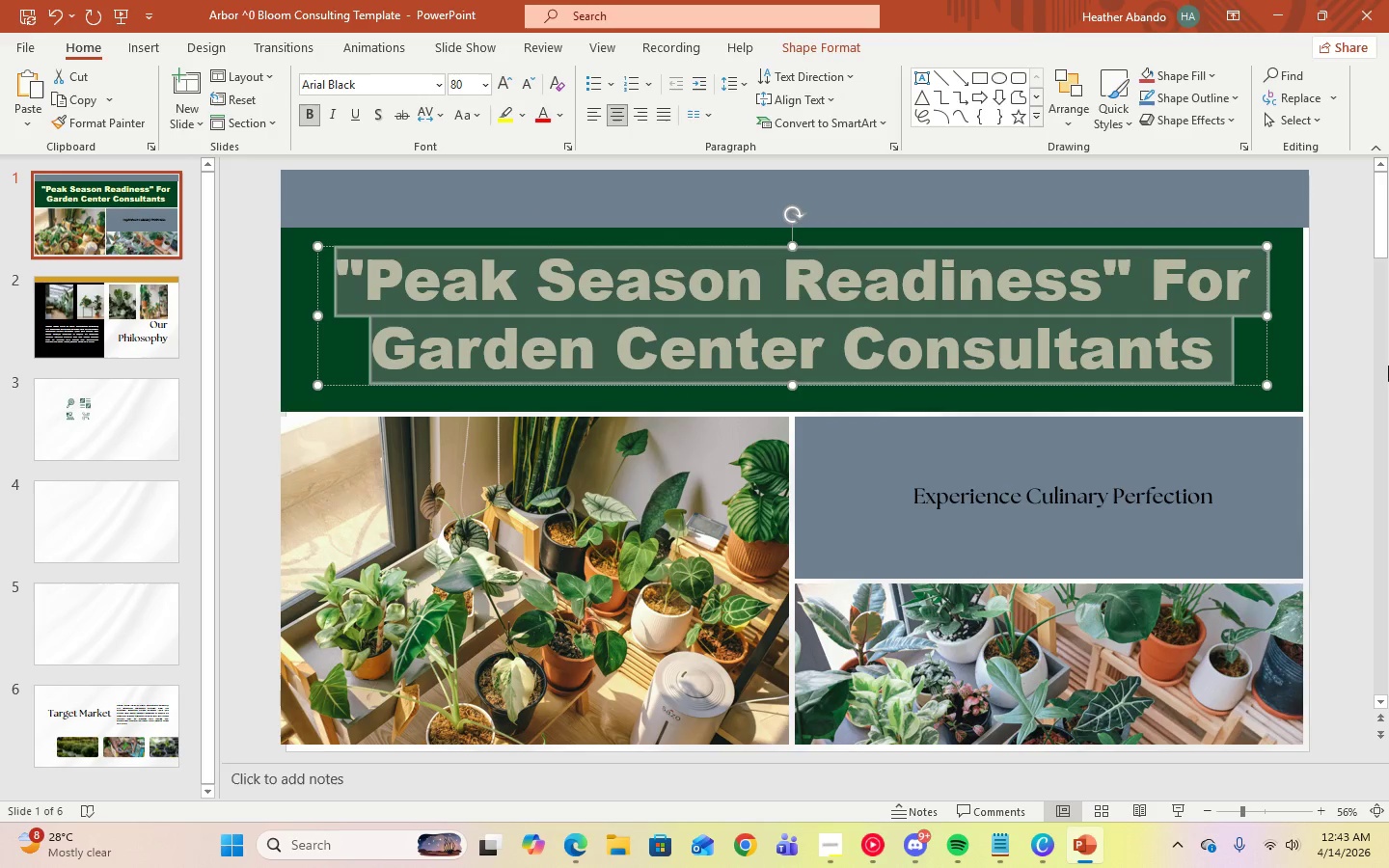 
left_click([1366, 365])
 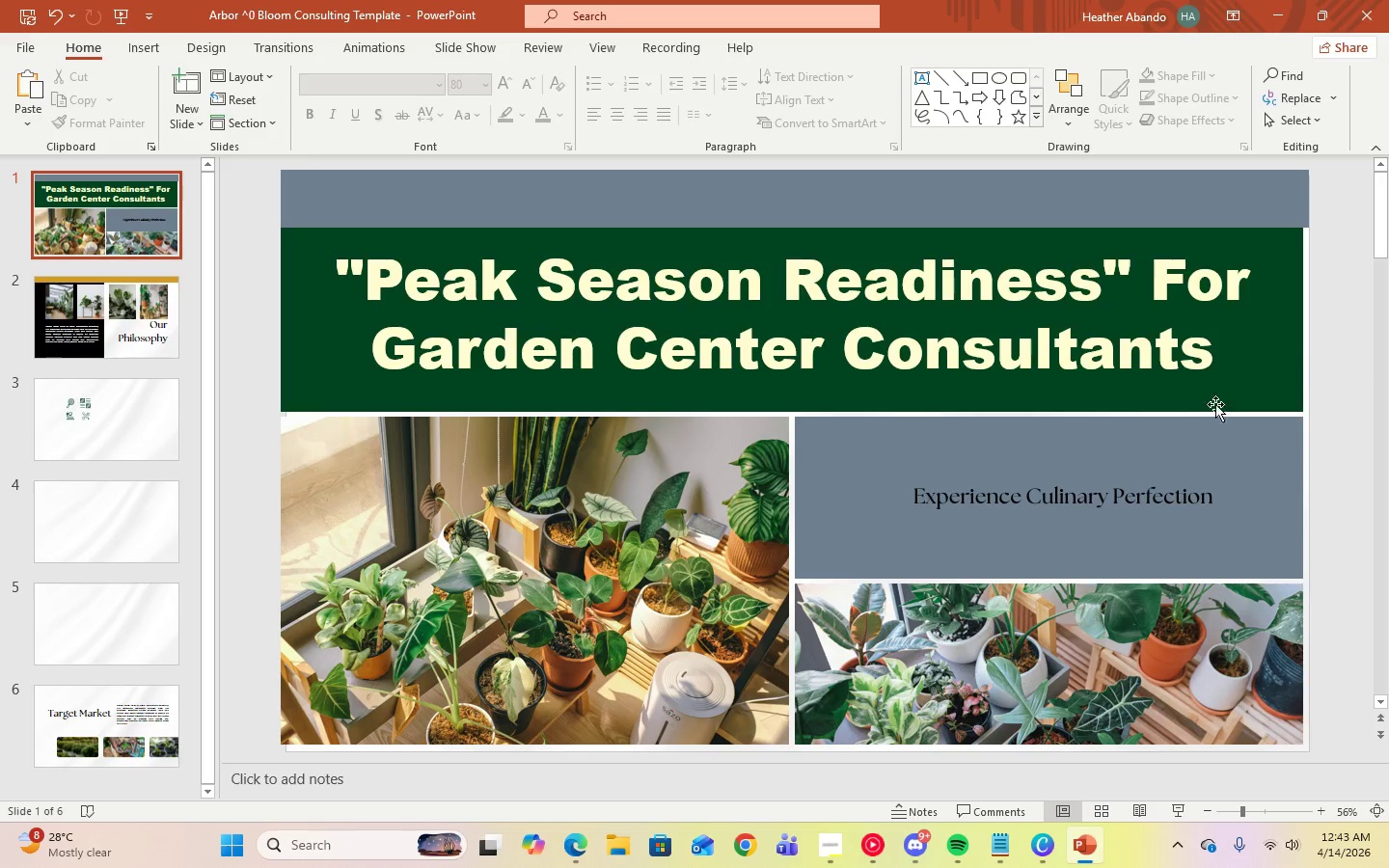 
left_click([953, 496])
 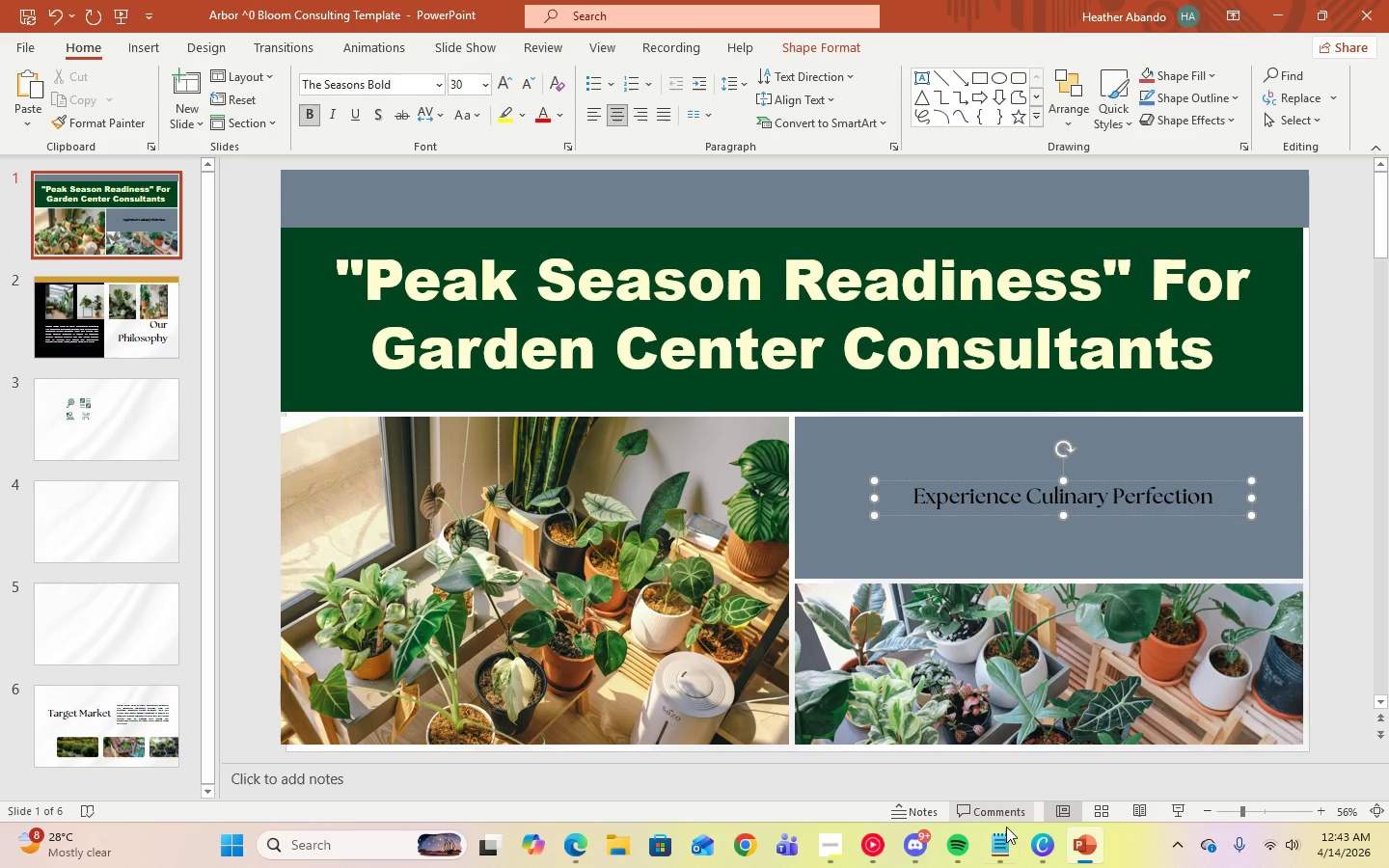 
left_click([1002, 851])
 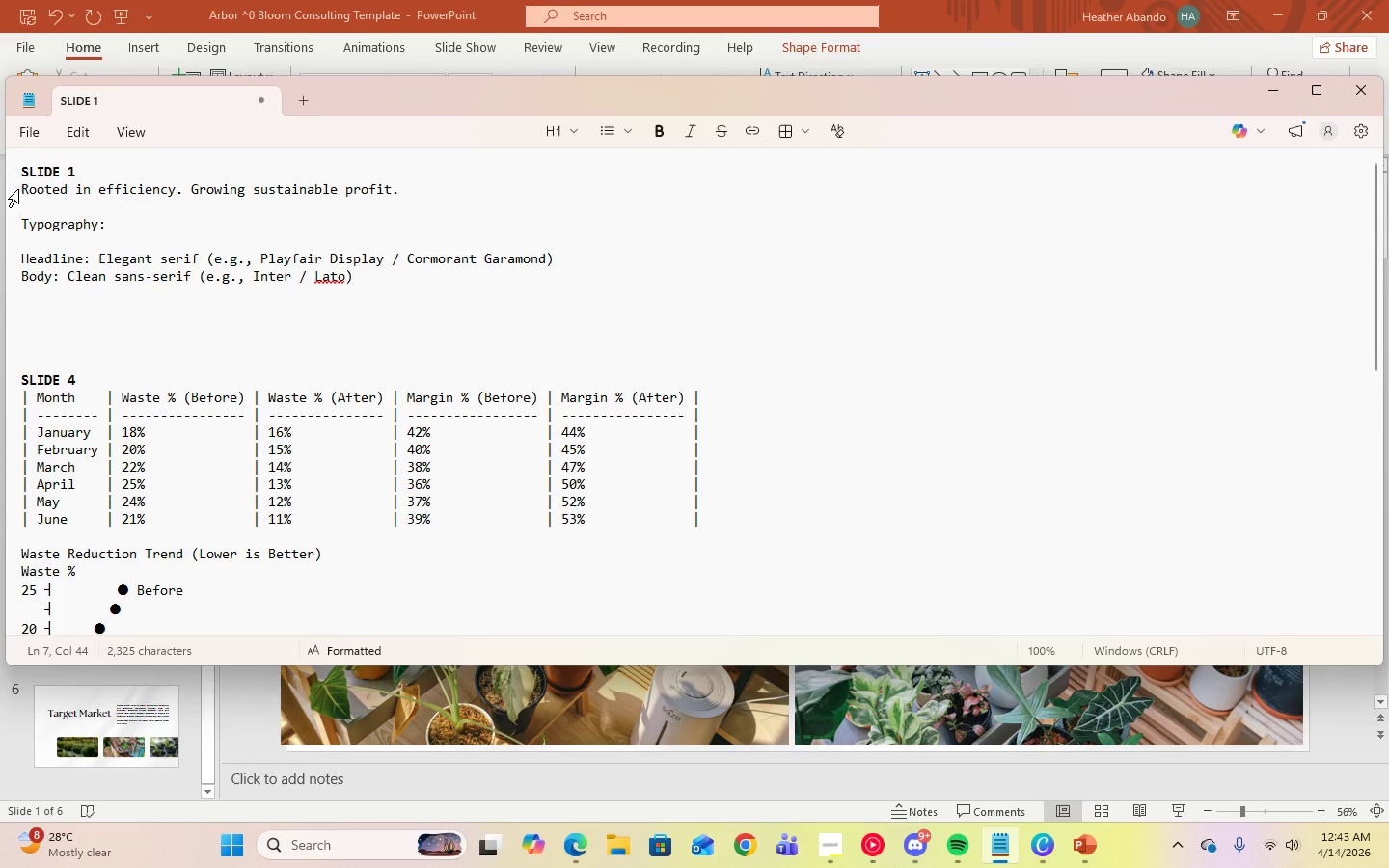 
left_click_drag(start_coordinate=[23, 189], to_coordinate=[402, 193])
 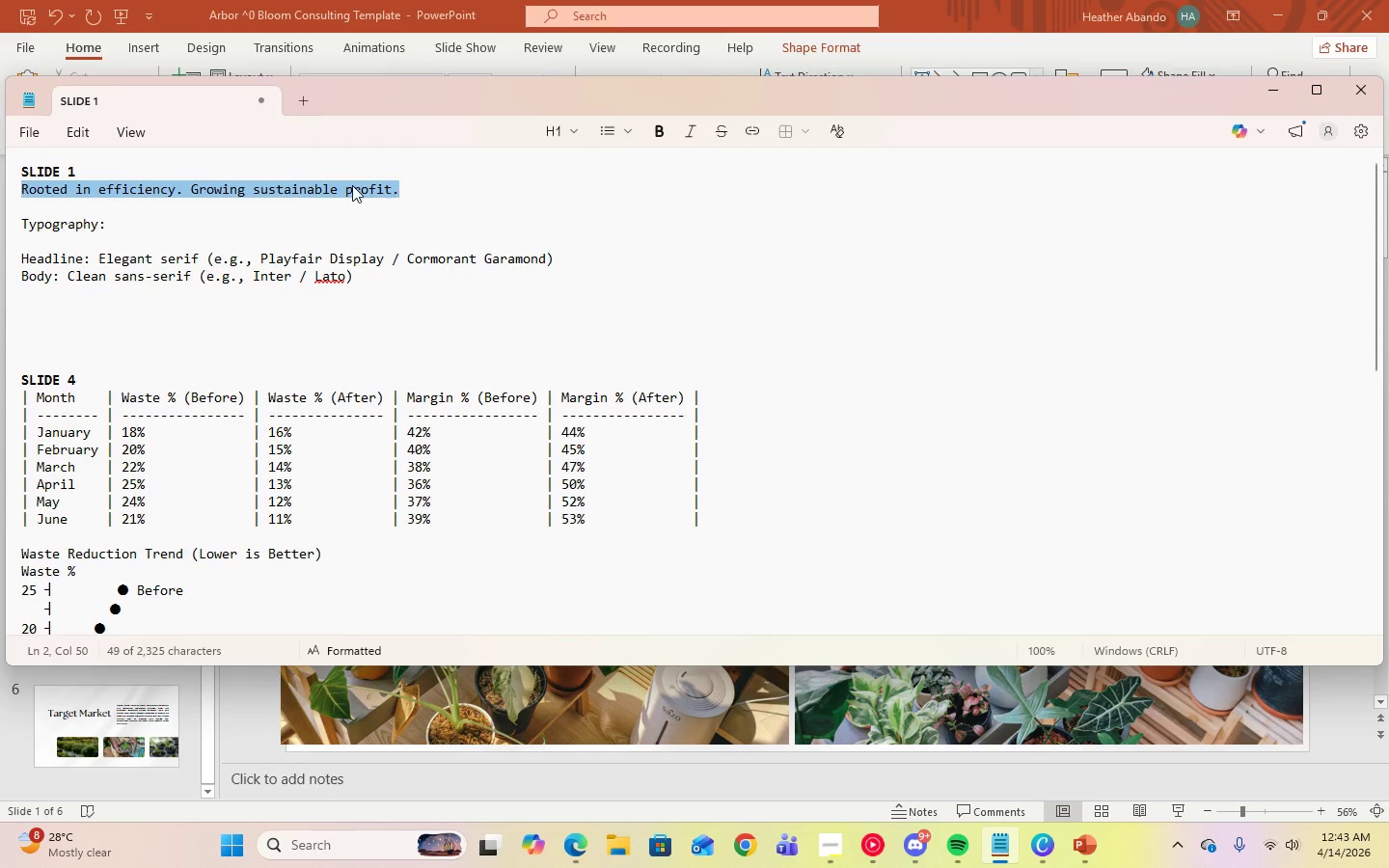 
right_click([352, 185])
 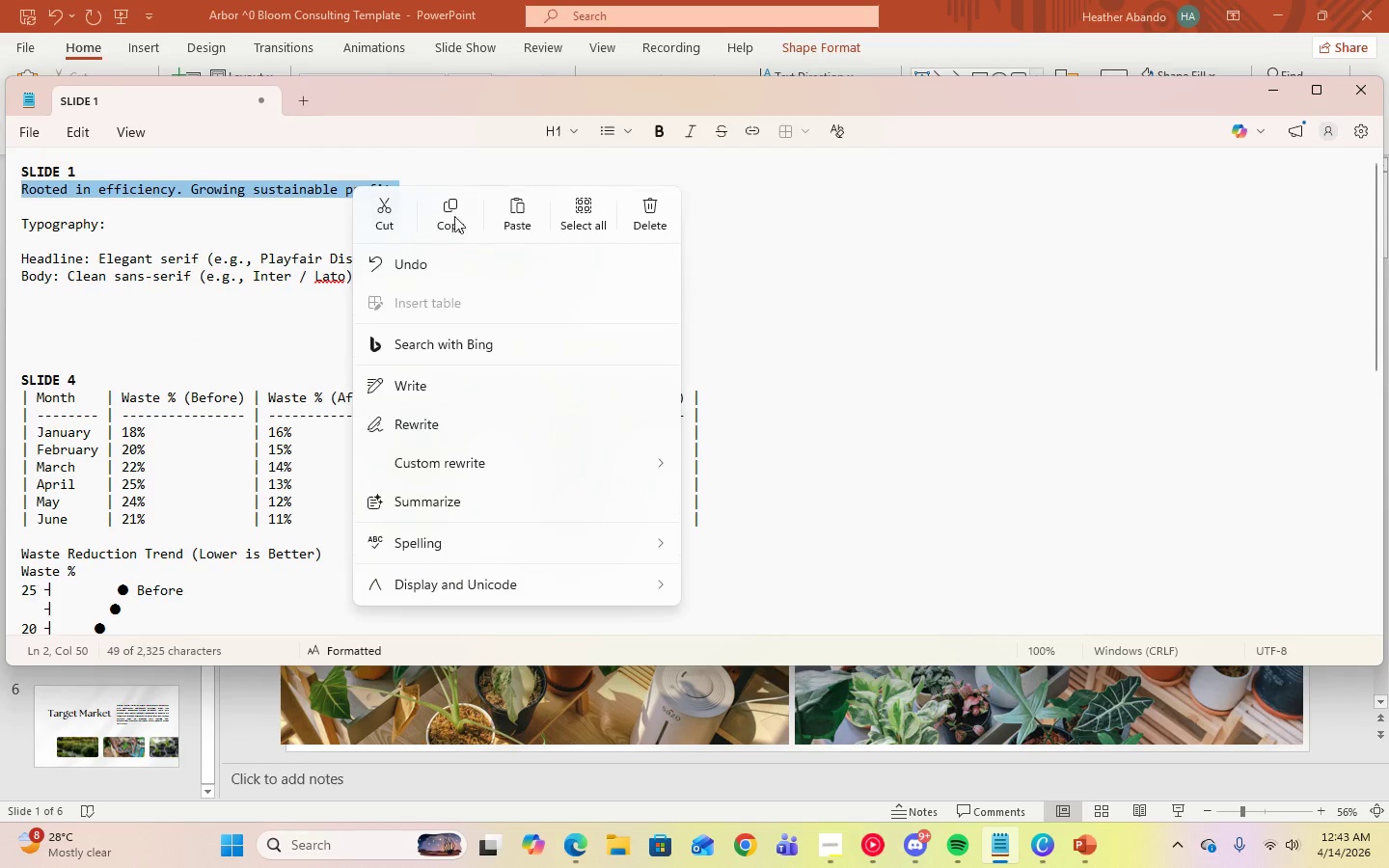 
left_click([460, 218])
 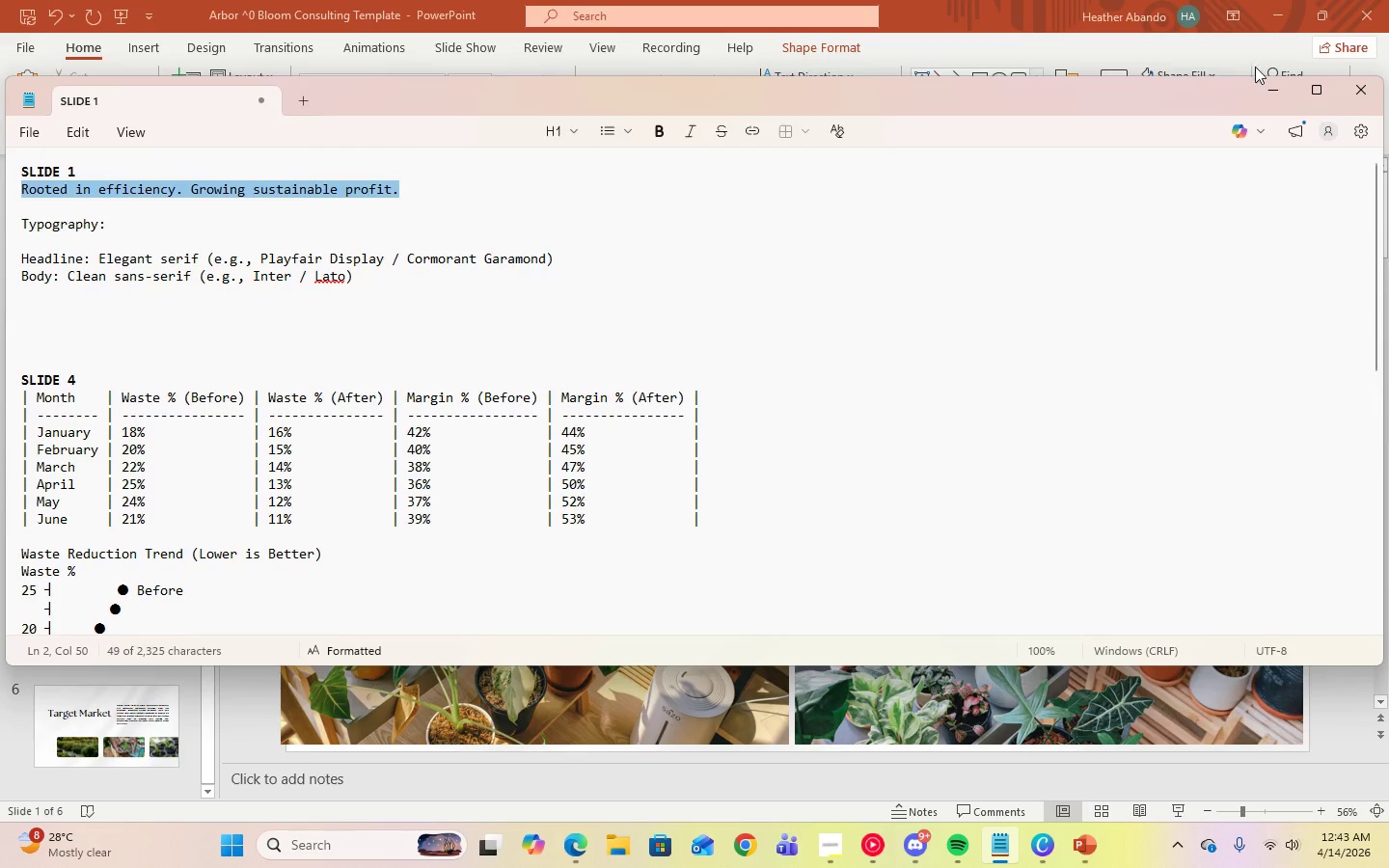 
left_click([1262, 95])
 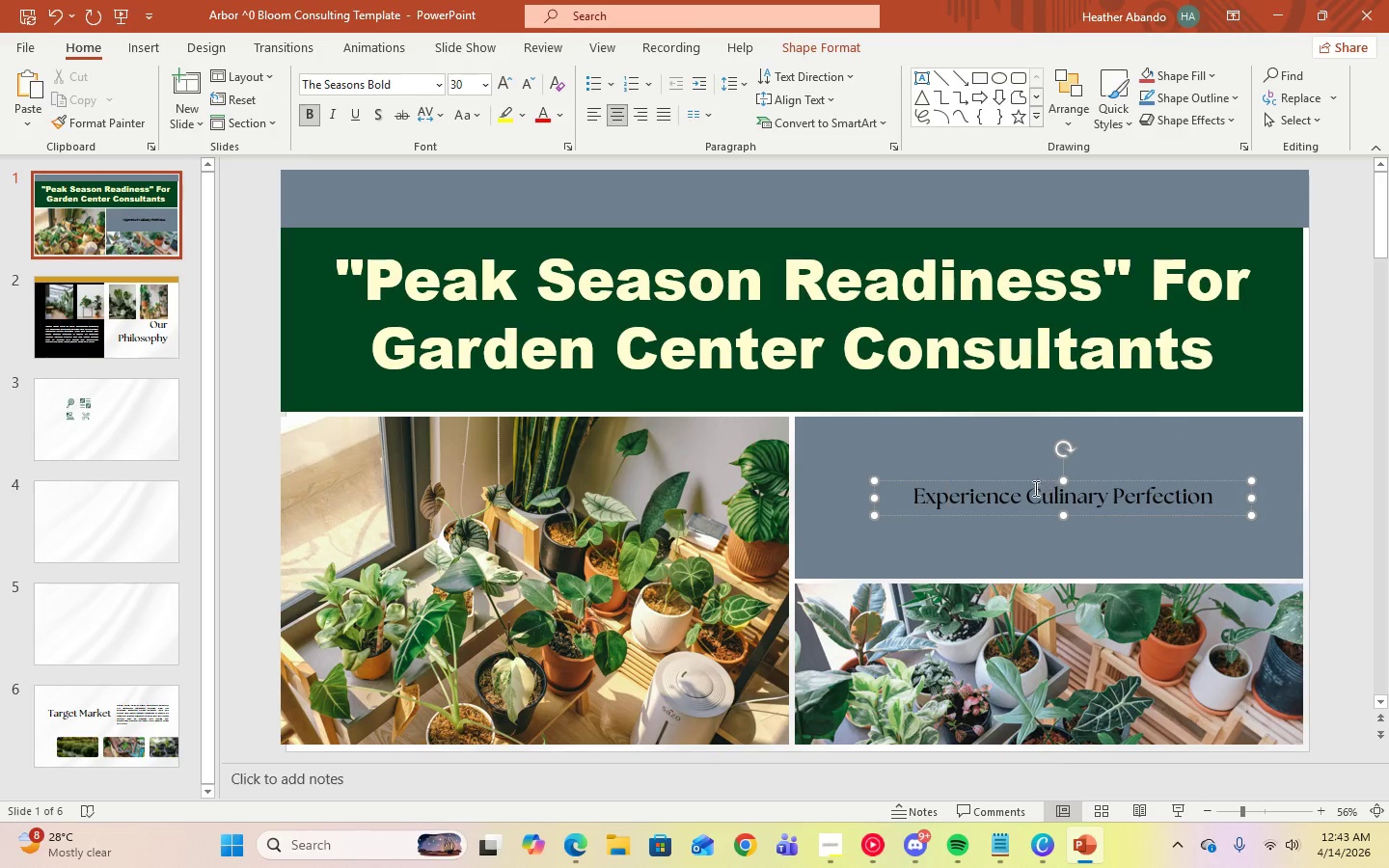 
left_click([1032, 500])
 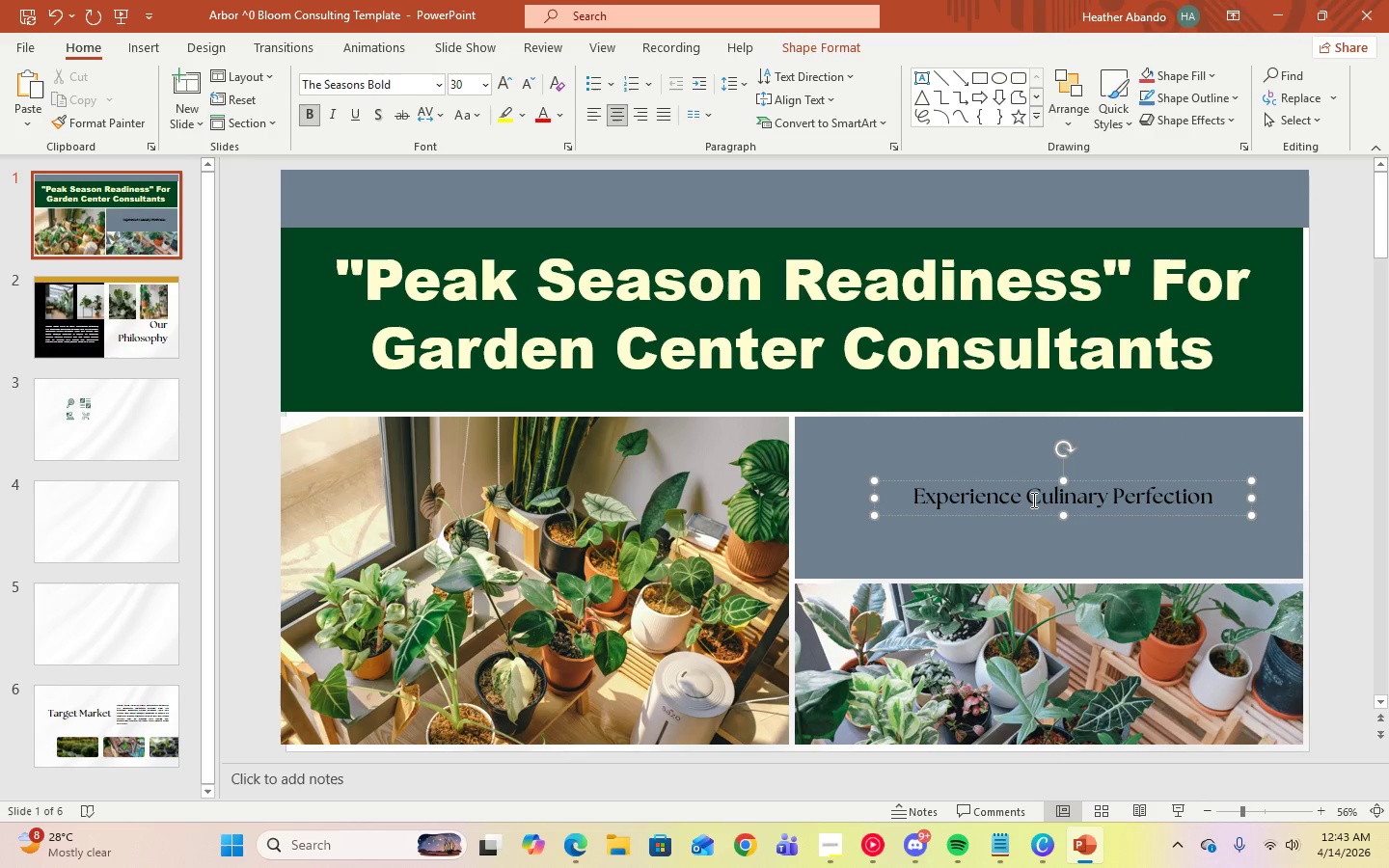 
key(Control+A)
 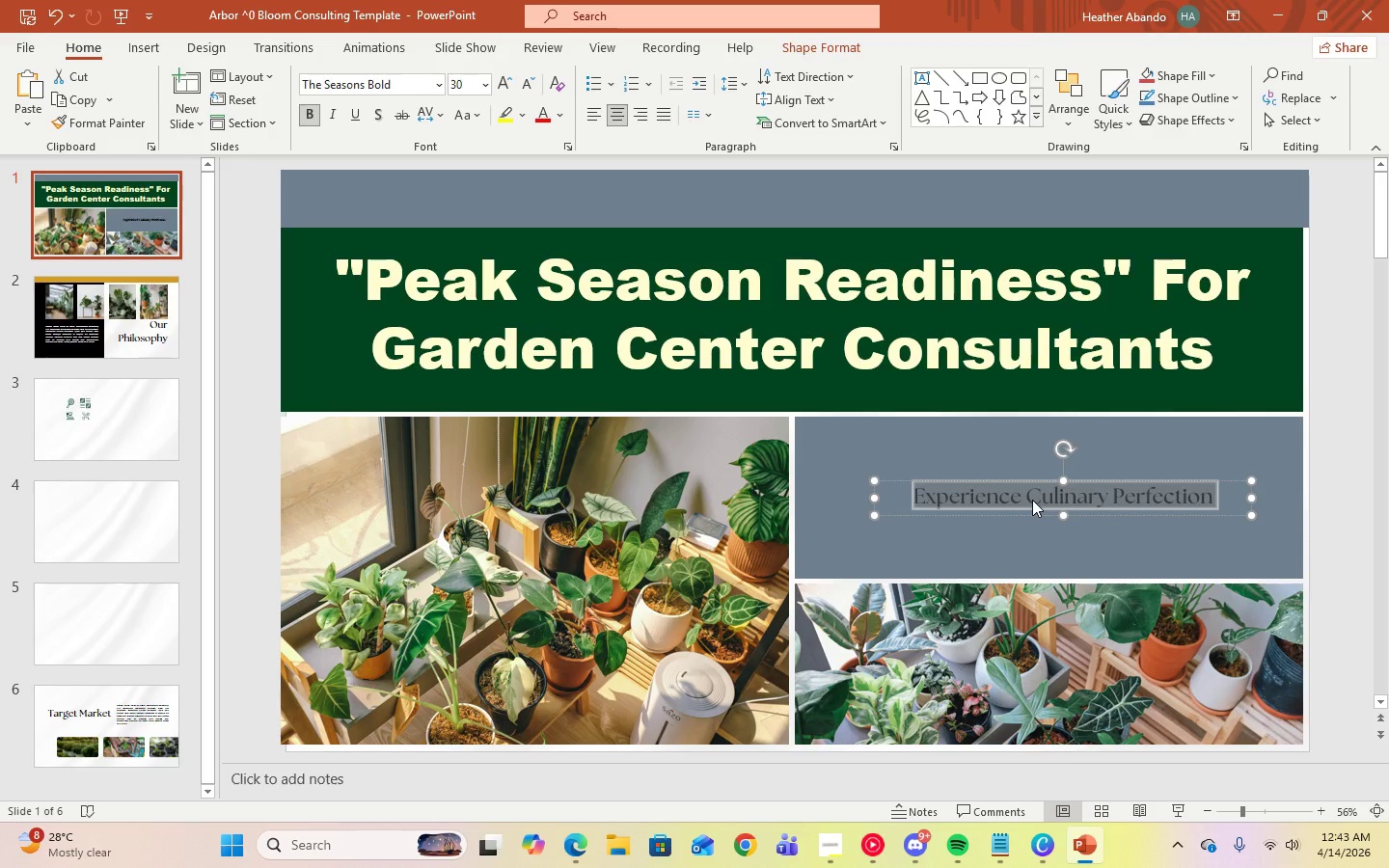 
key(Control+V)
 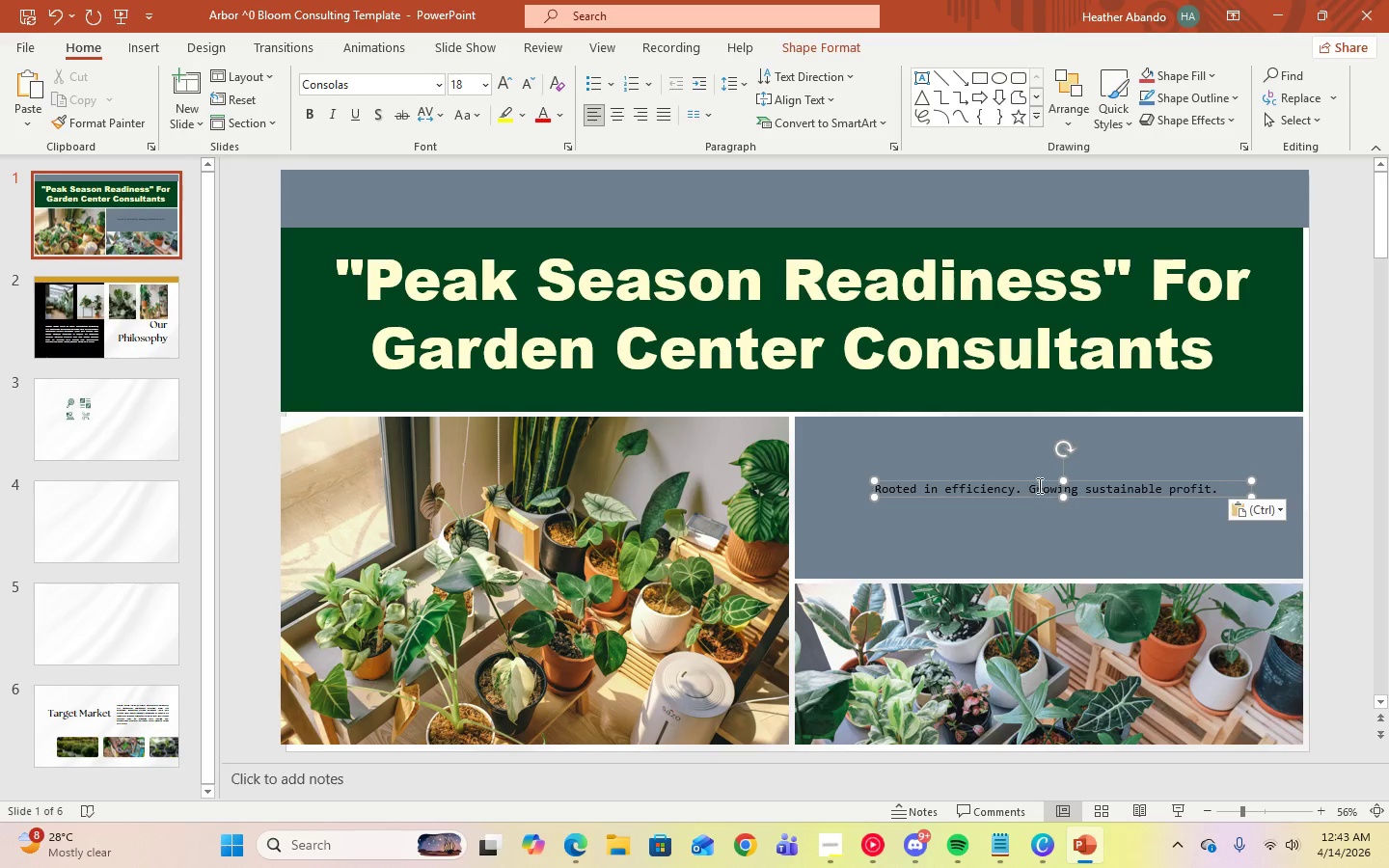 
left_click([1041, 493])
 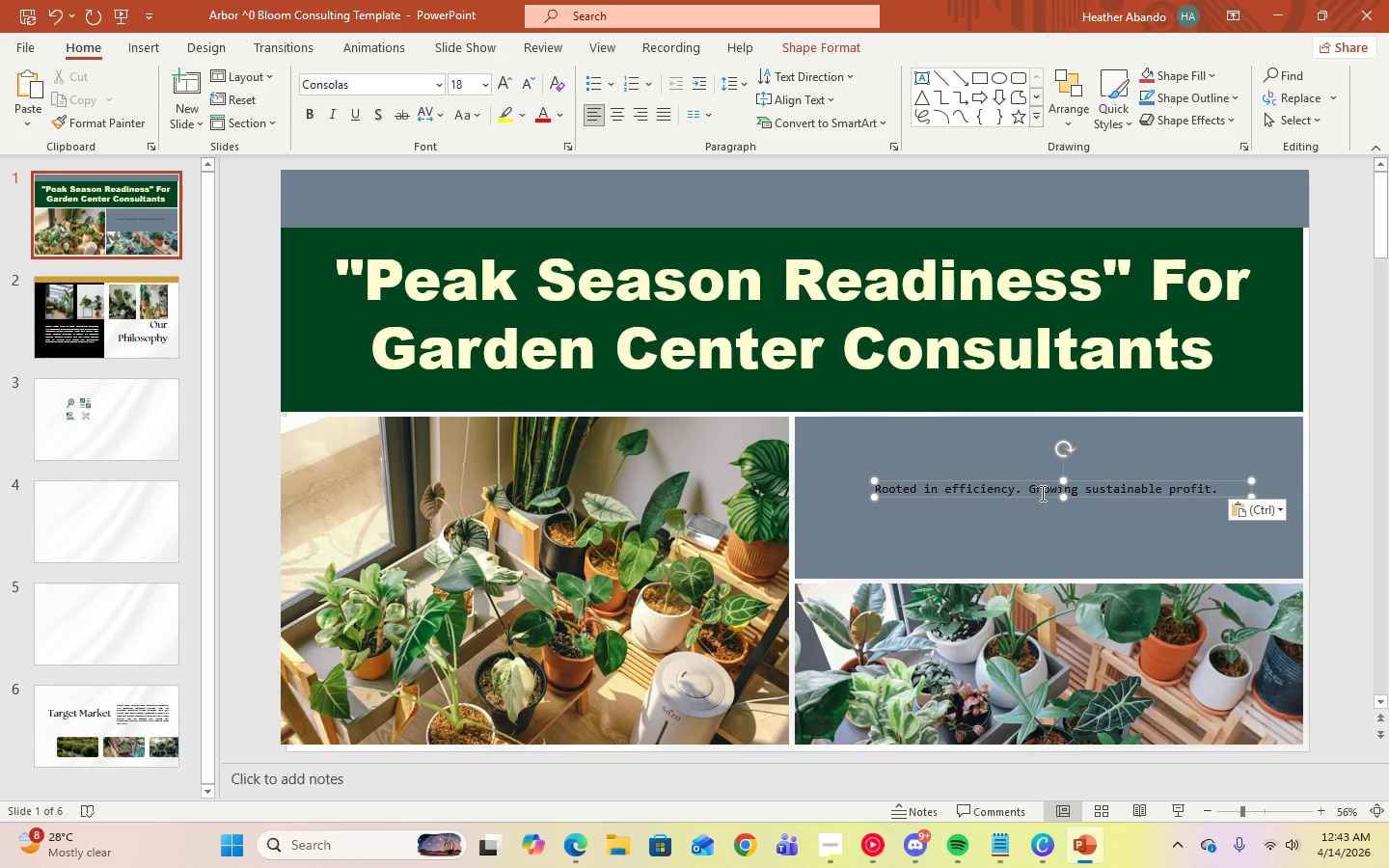 
key(Control+A)
 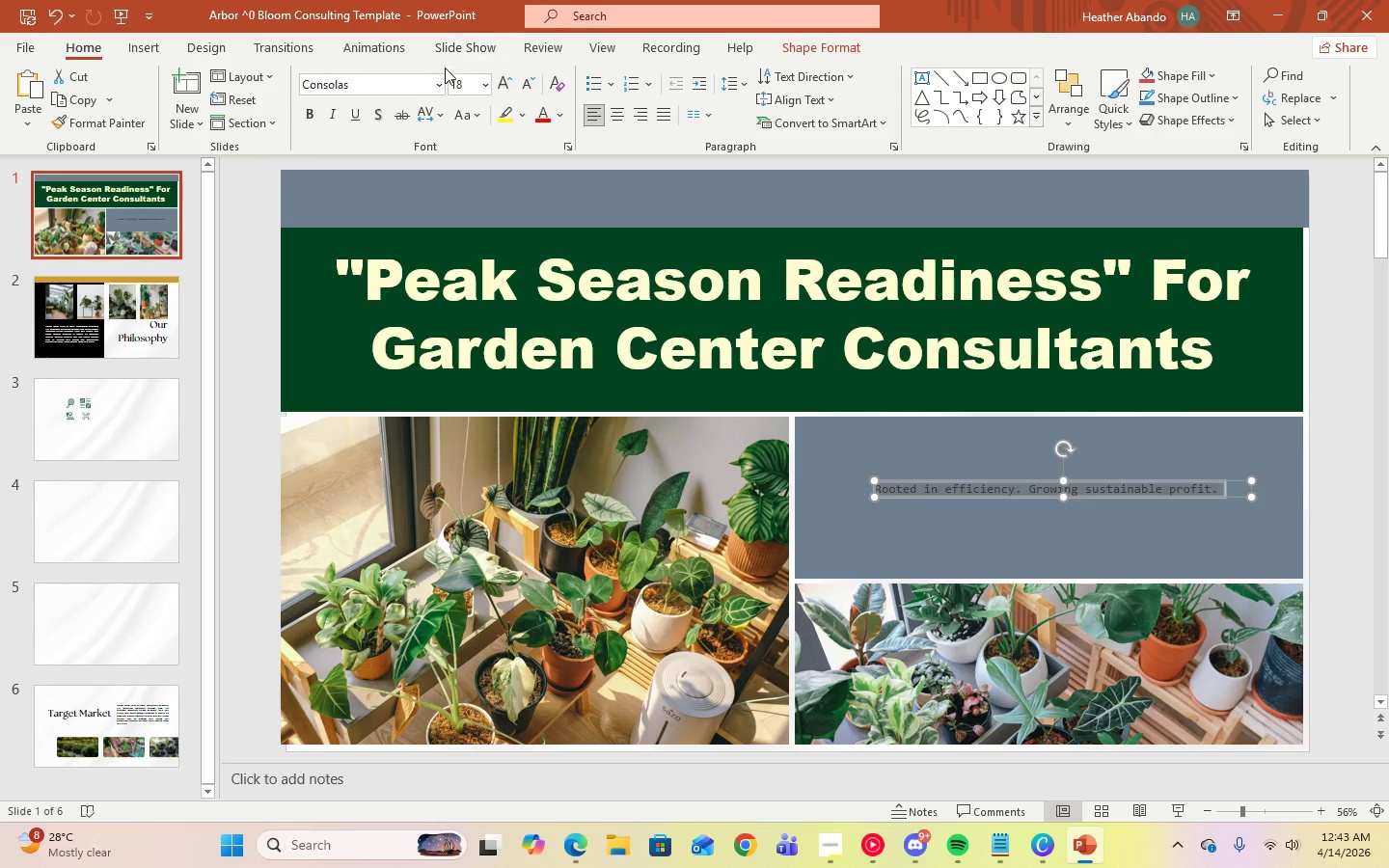 
left_click([434, 88])
 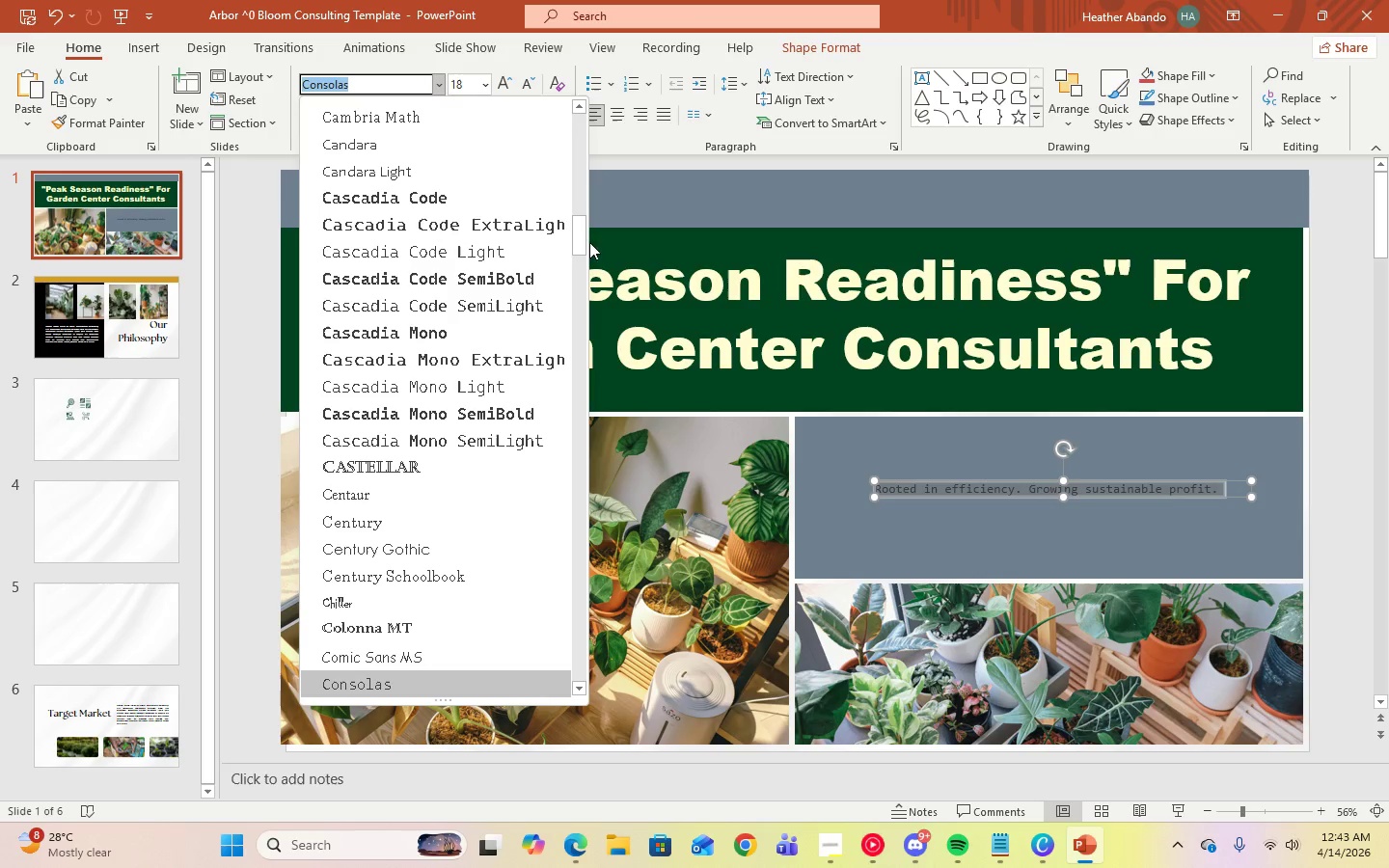 
left_click_drag(start_coordinate=[577, 244], to_coordinate=[582, 127])
 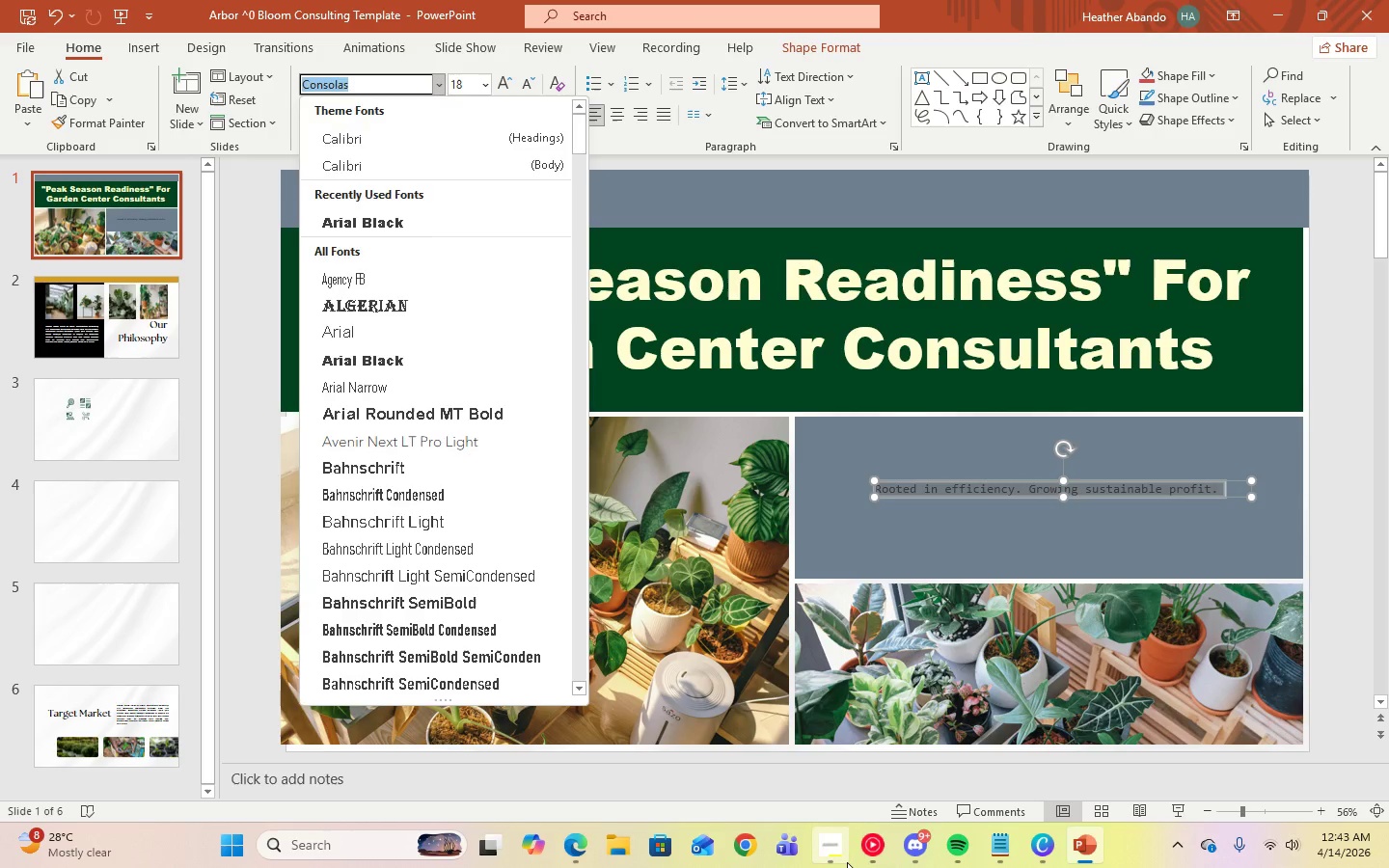 
left_click([846, 862])